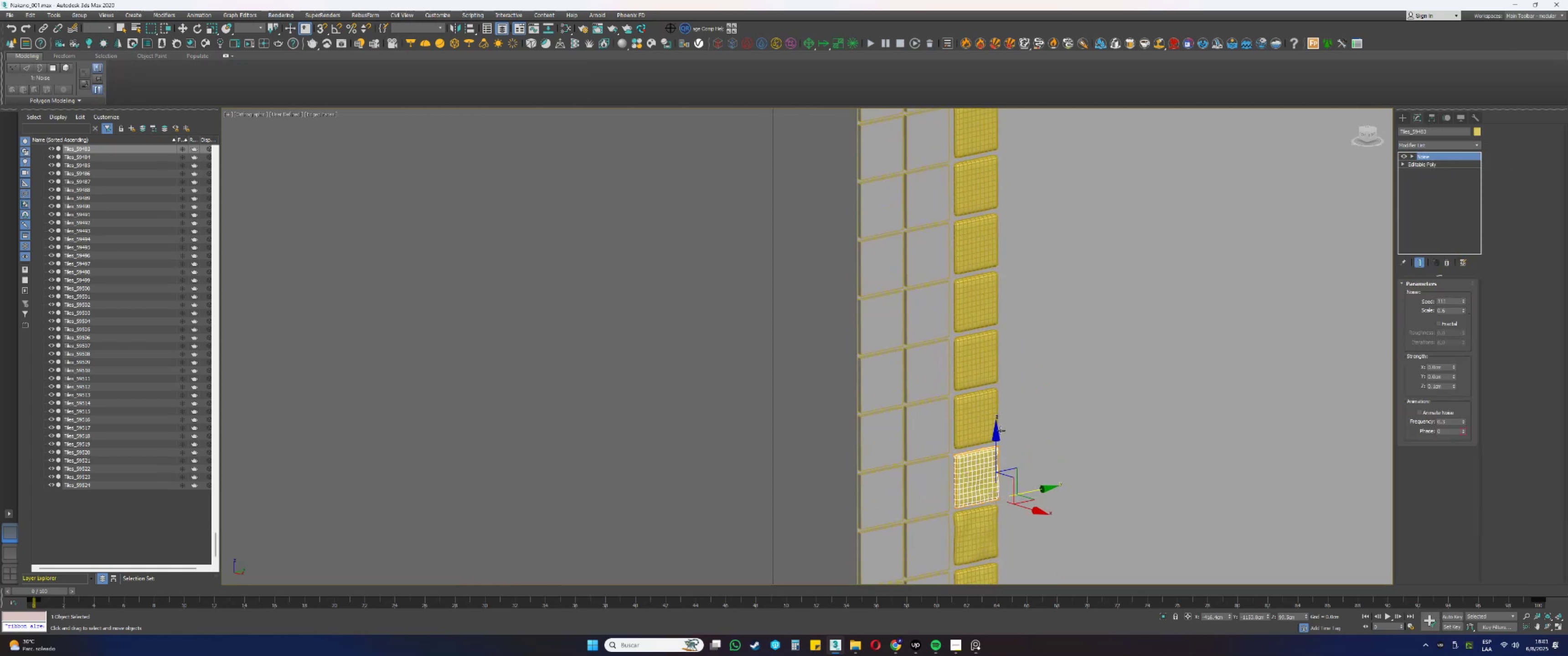 
left_click([982, 418])
 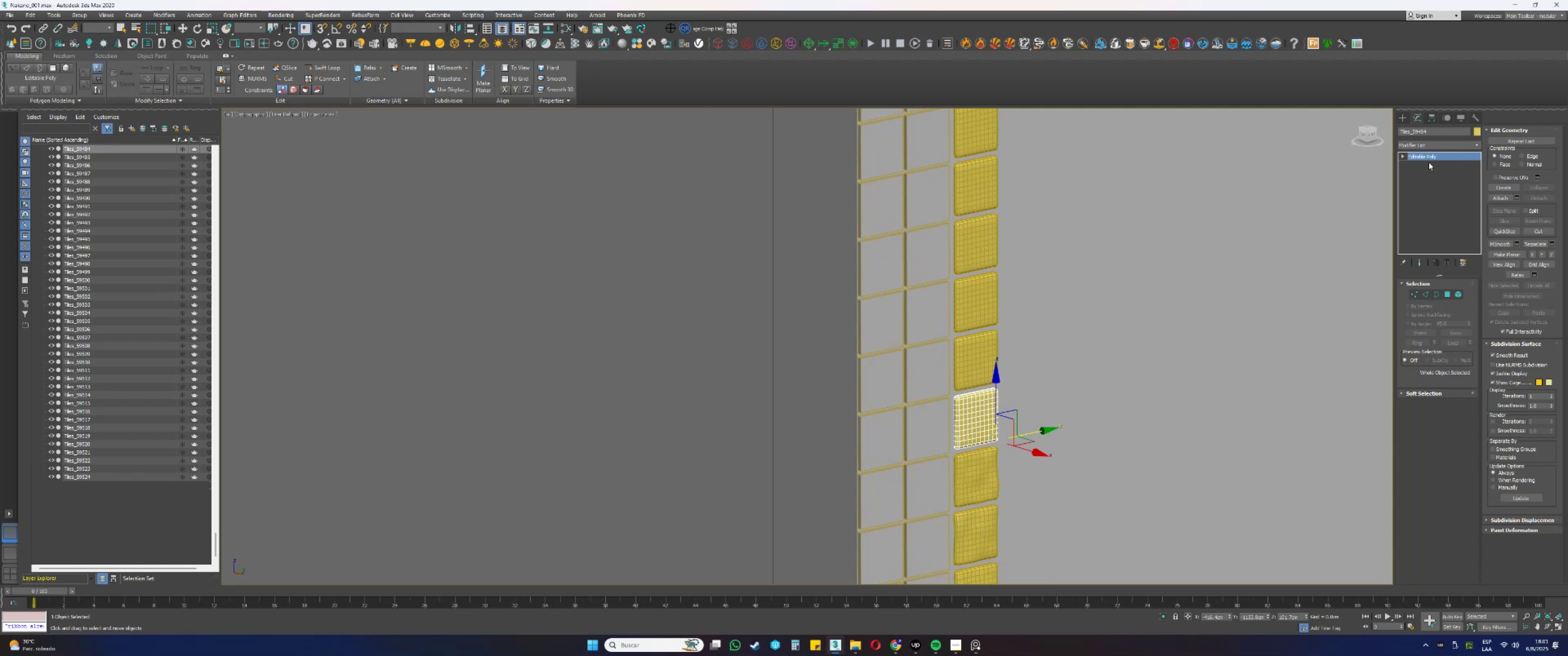 
right_click([1429, 160])
 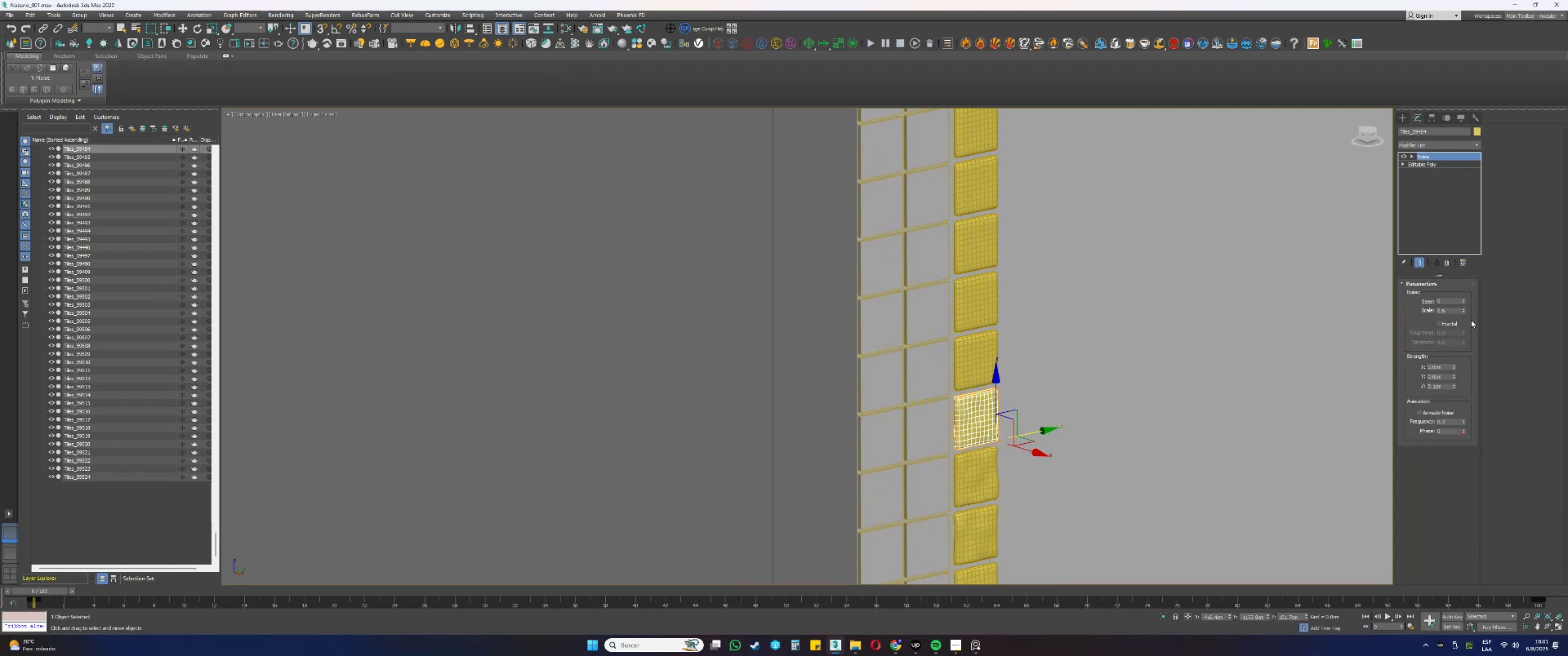 
left_click_drag(start_coordinate=[1462, 301], to_coordinate=[1467, 253])
 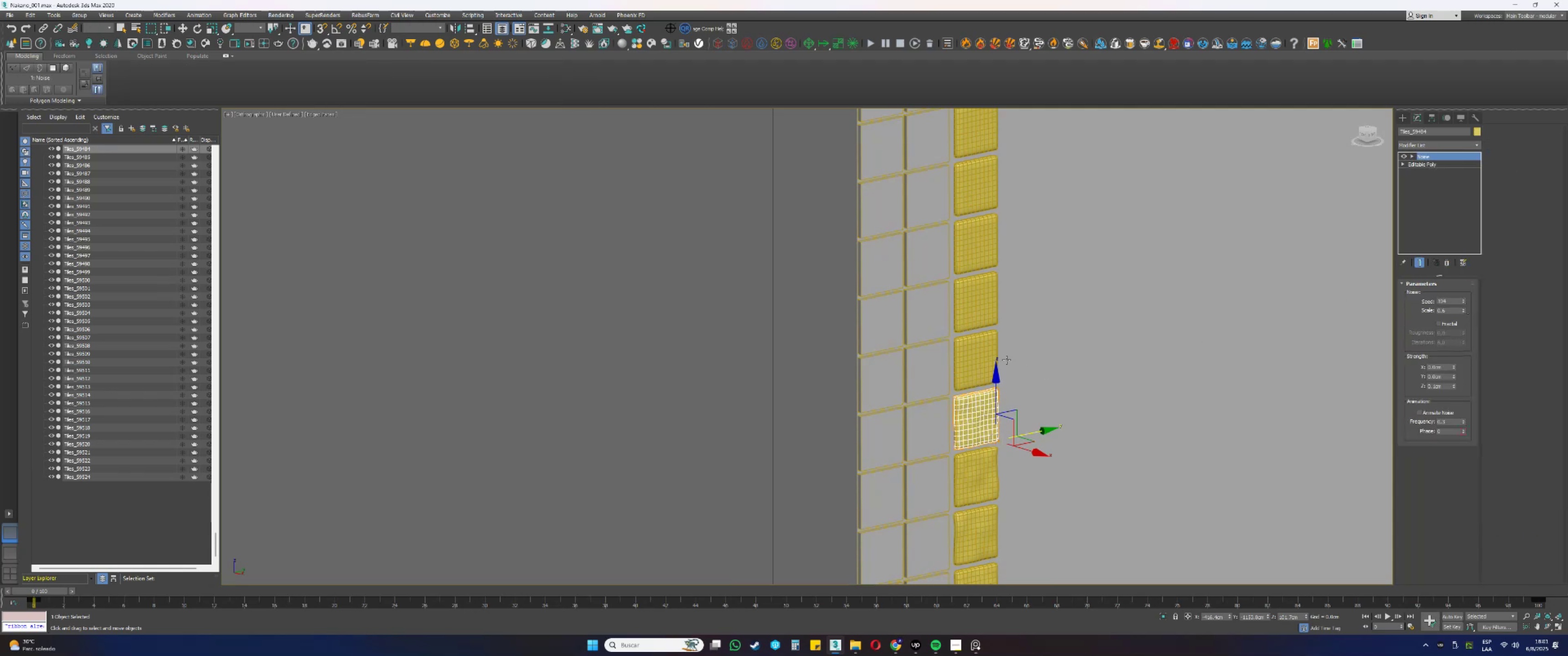 
left_click([989, 352])
 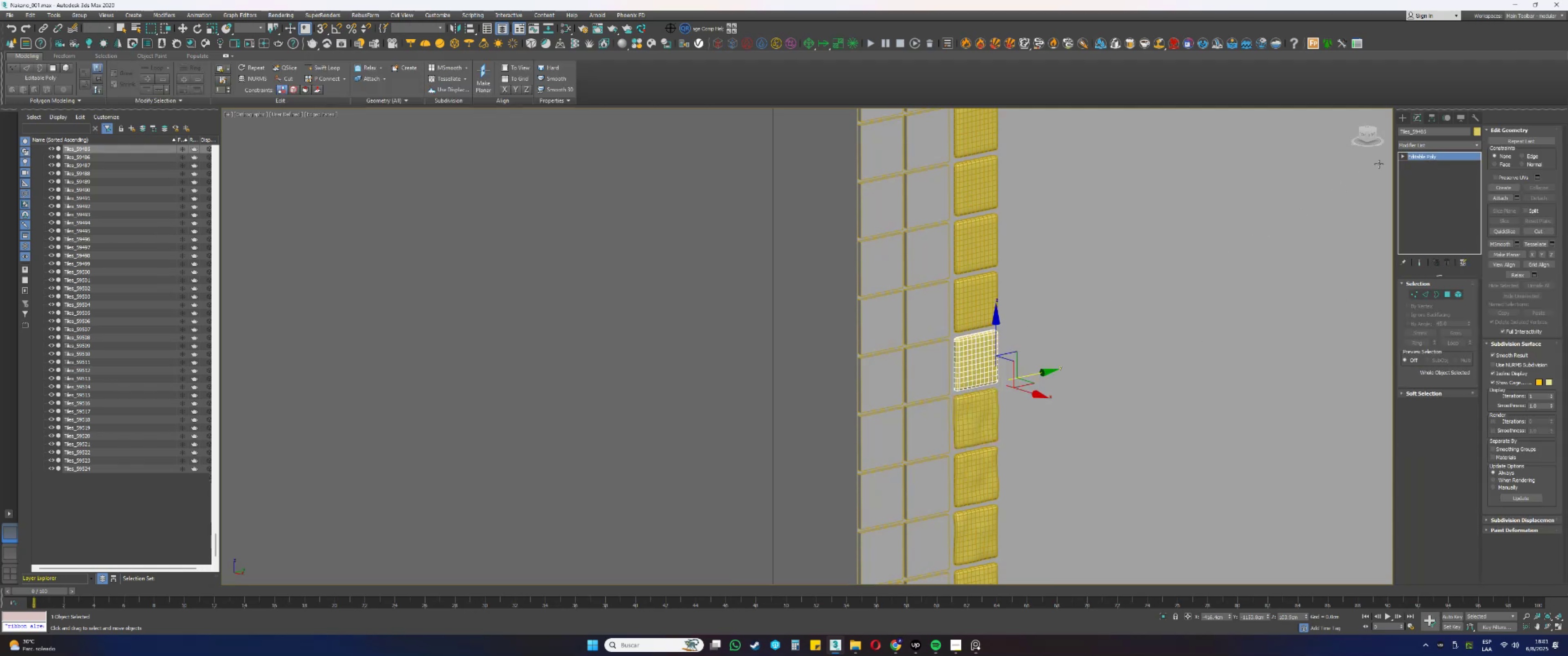 
right_click([1424, 154])
 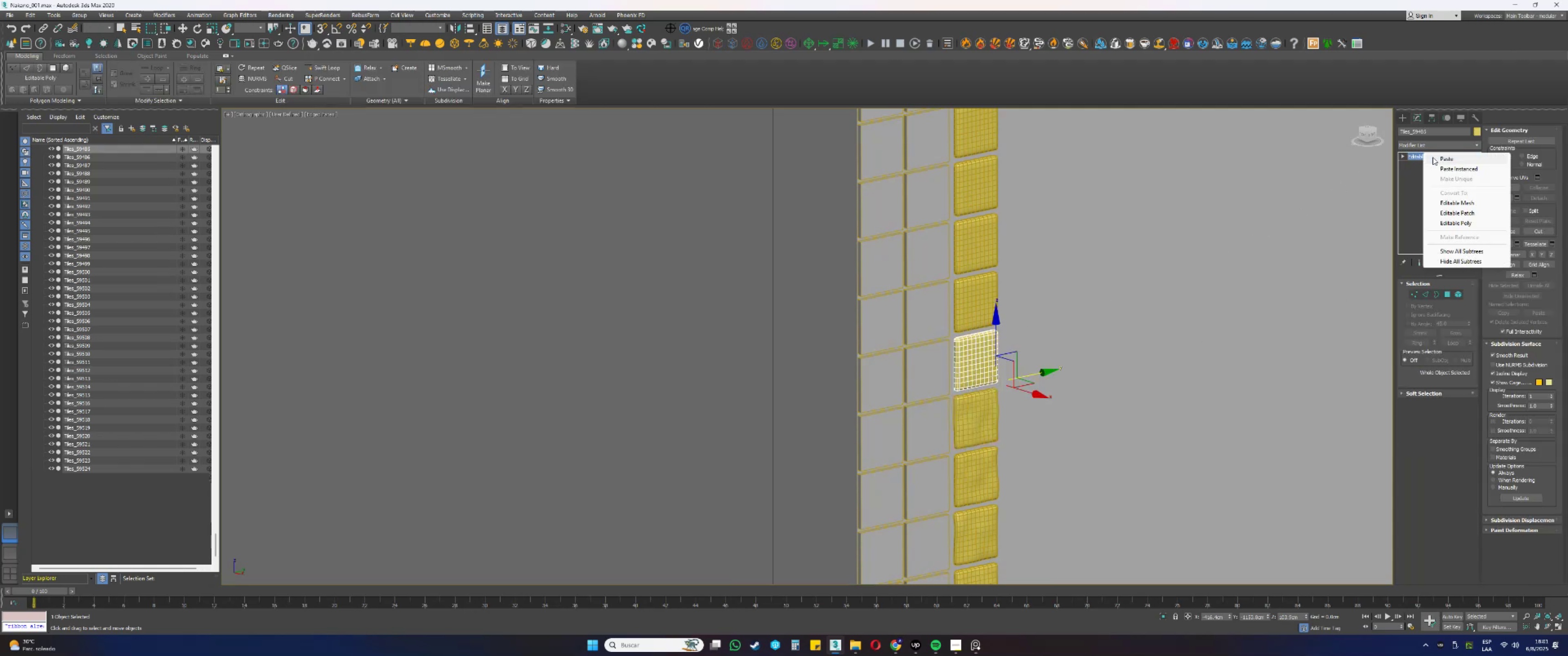 
left_click([1439, 159])
 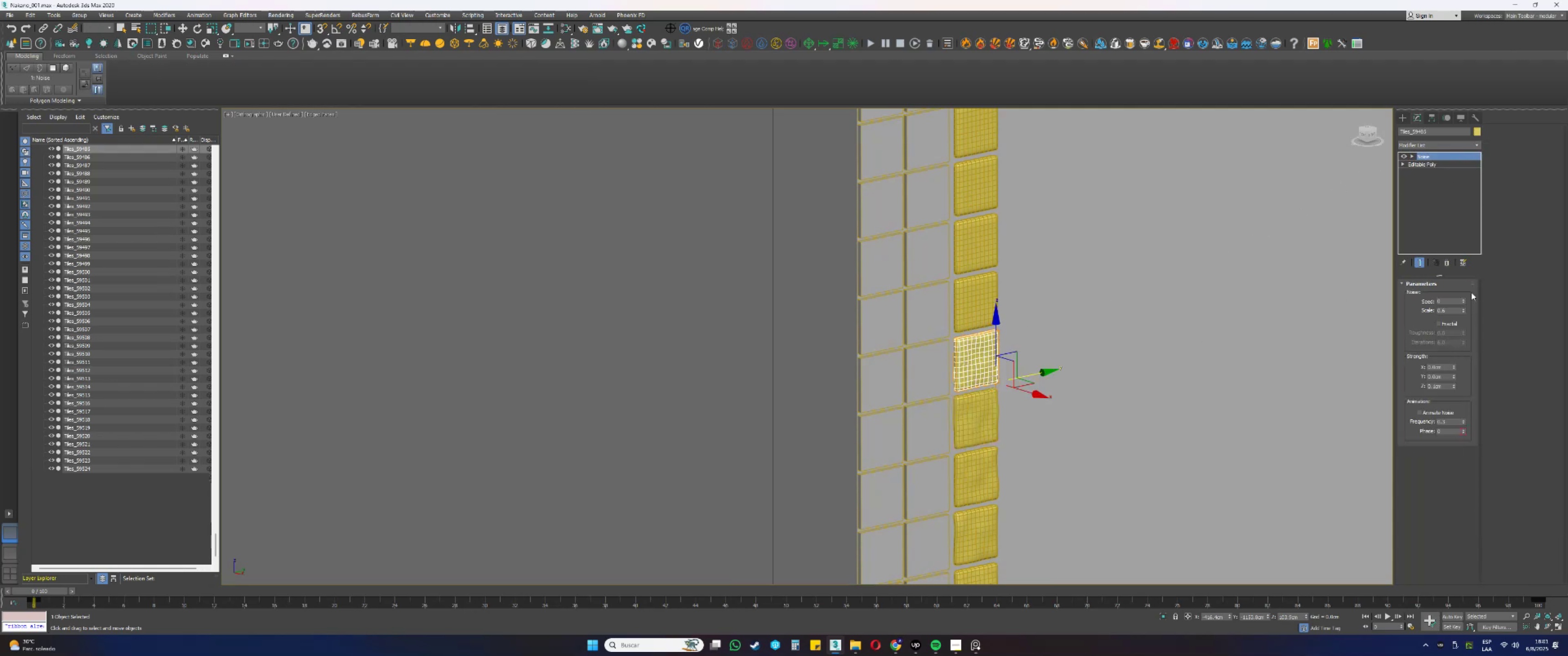 
left_click_drag(start_coordinate=[1465, 299], to_coordinate=[1463, 250])
 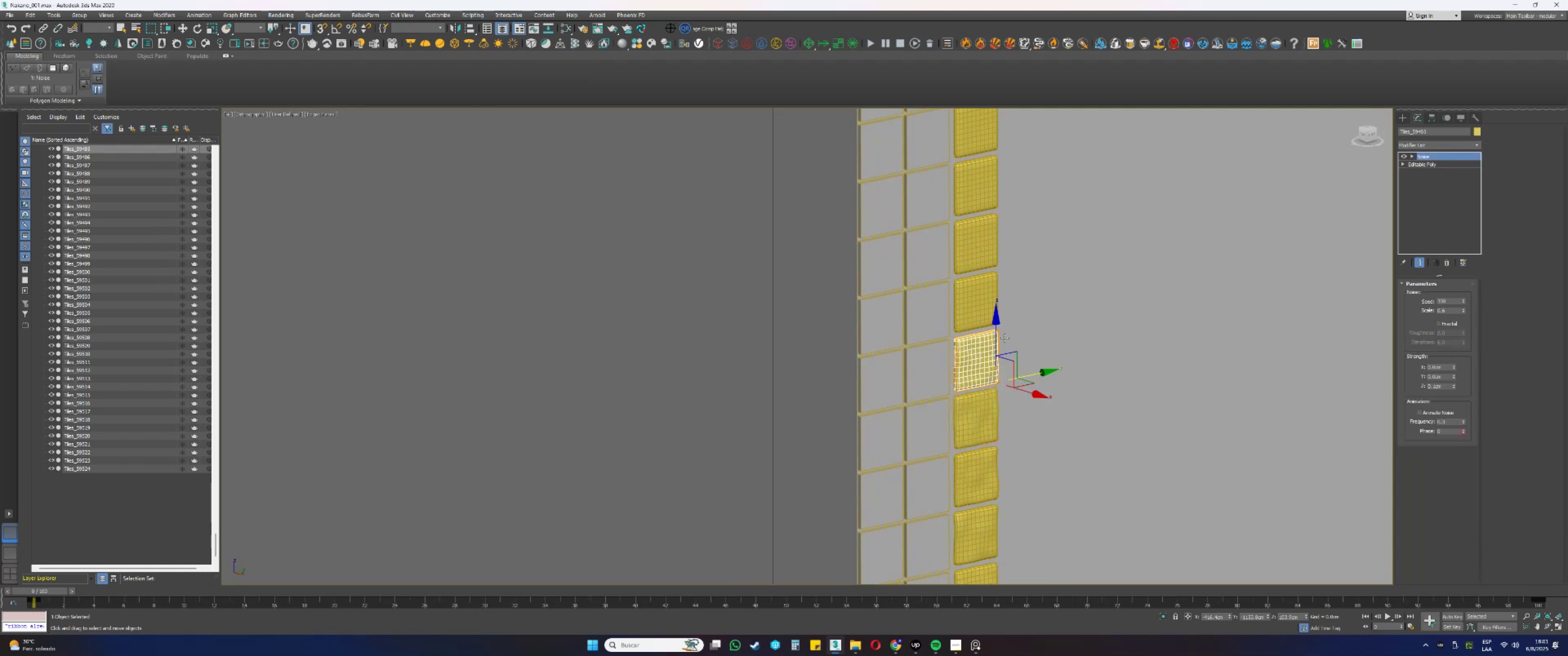 
left_click([975, 309])
 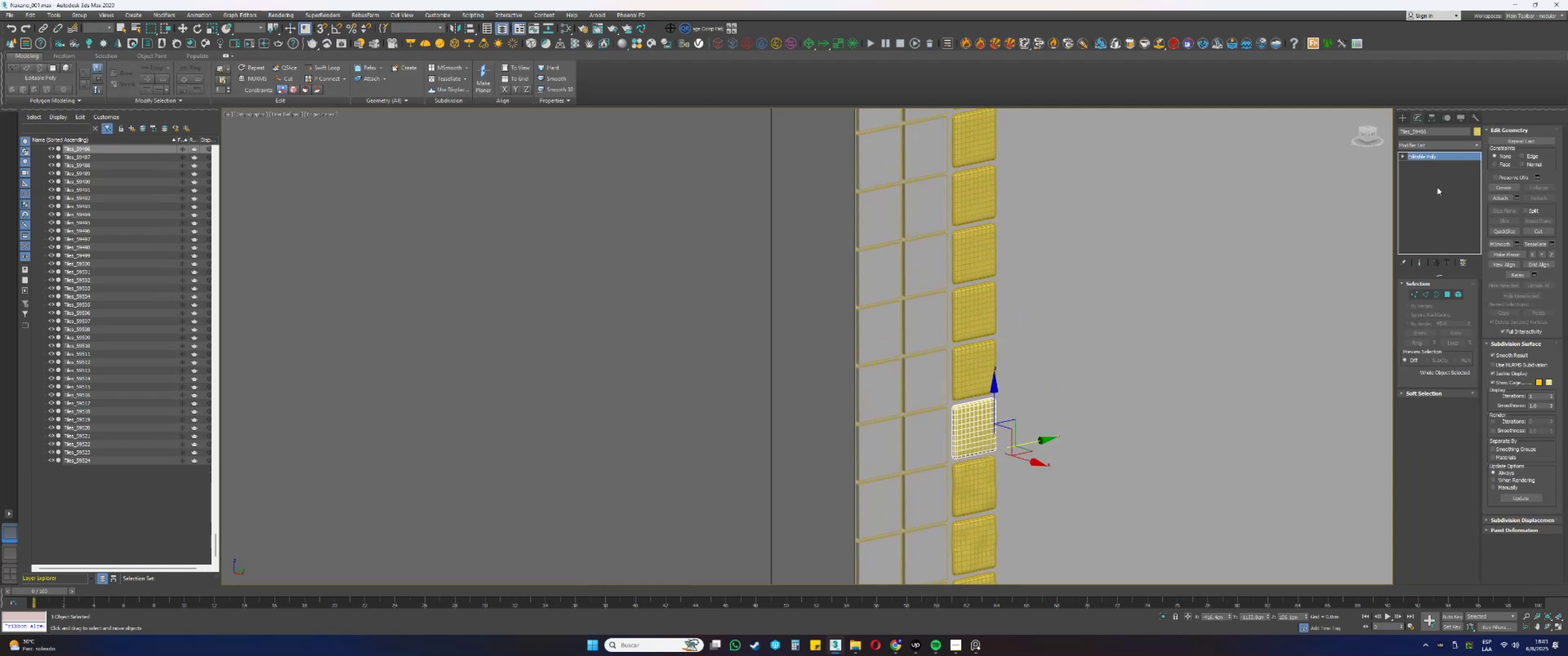 
right_click([1434, 159])
 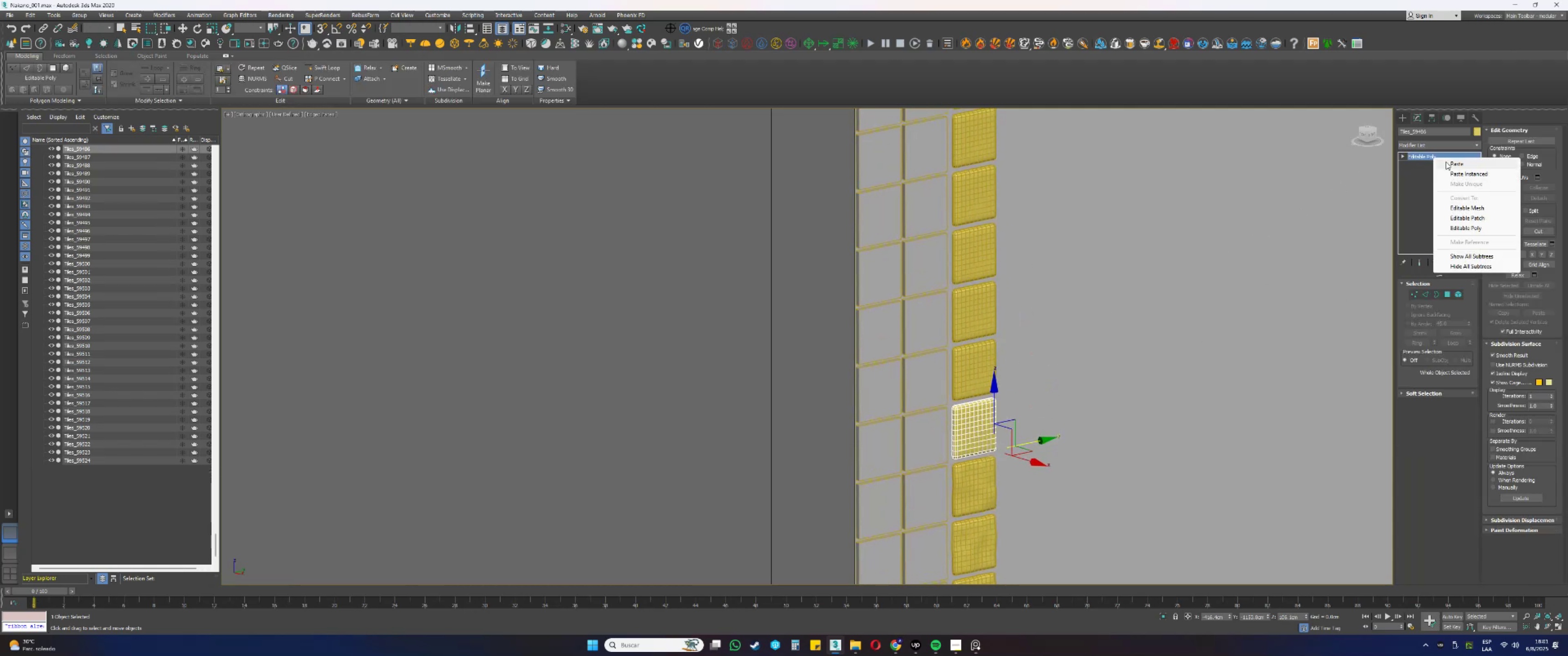 
left_click([1447, 162])
 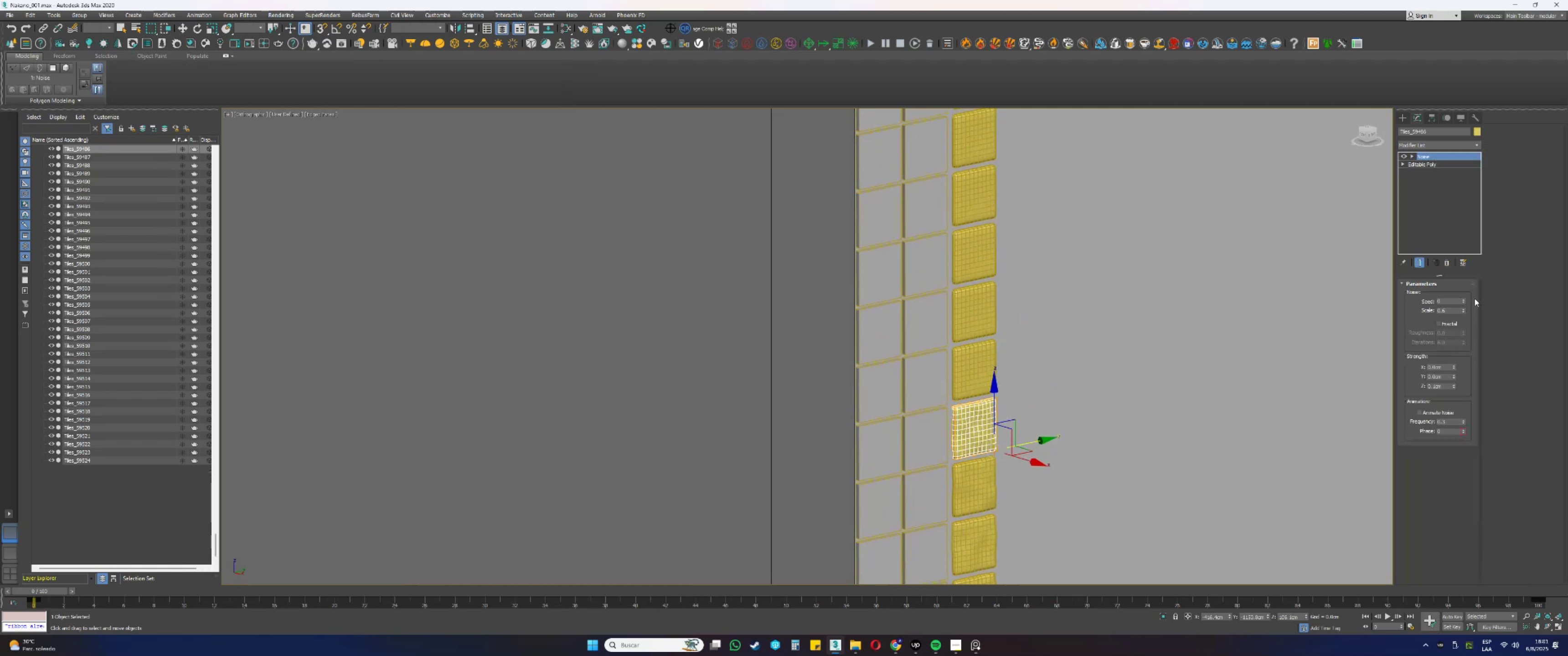 
left_click_drag(start_coordinate=[1465, 300], to_coordinate=[1465, 270])
 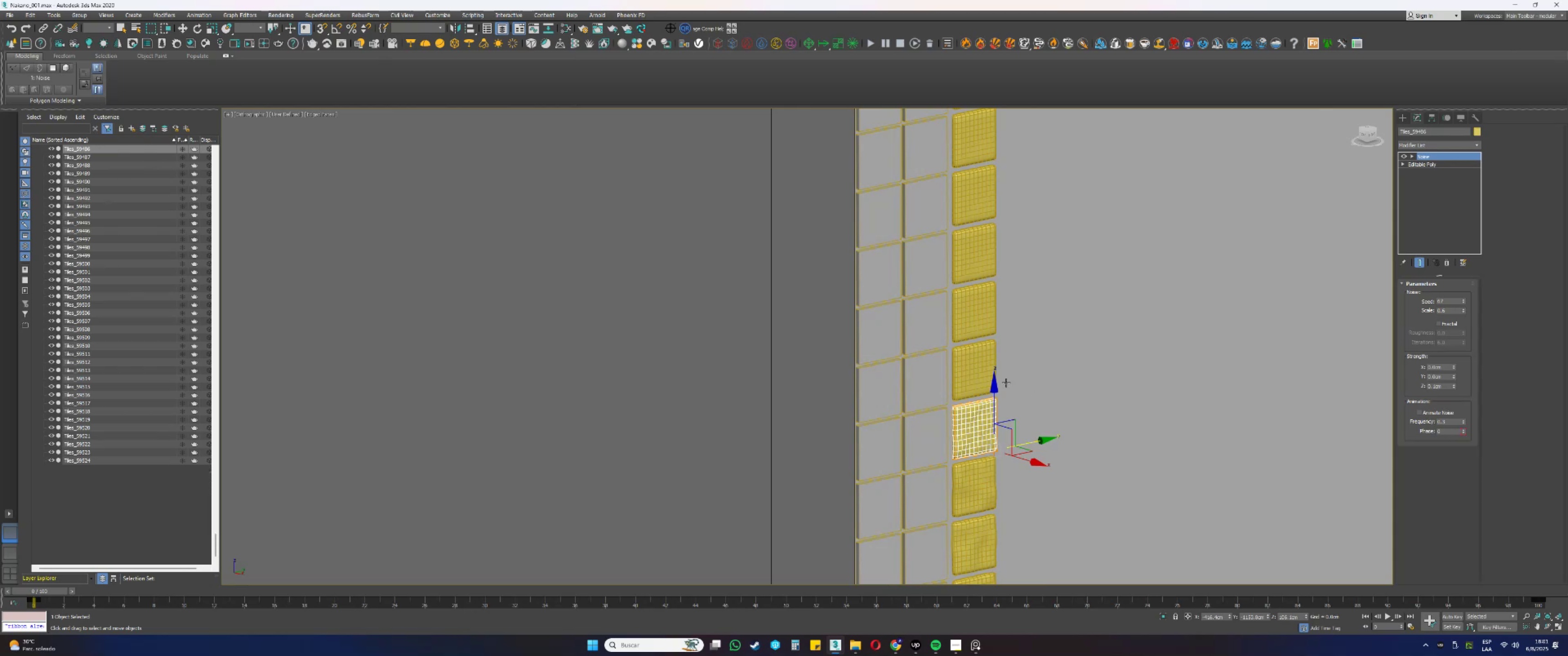 
left_click([980, 370])
 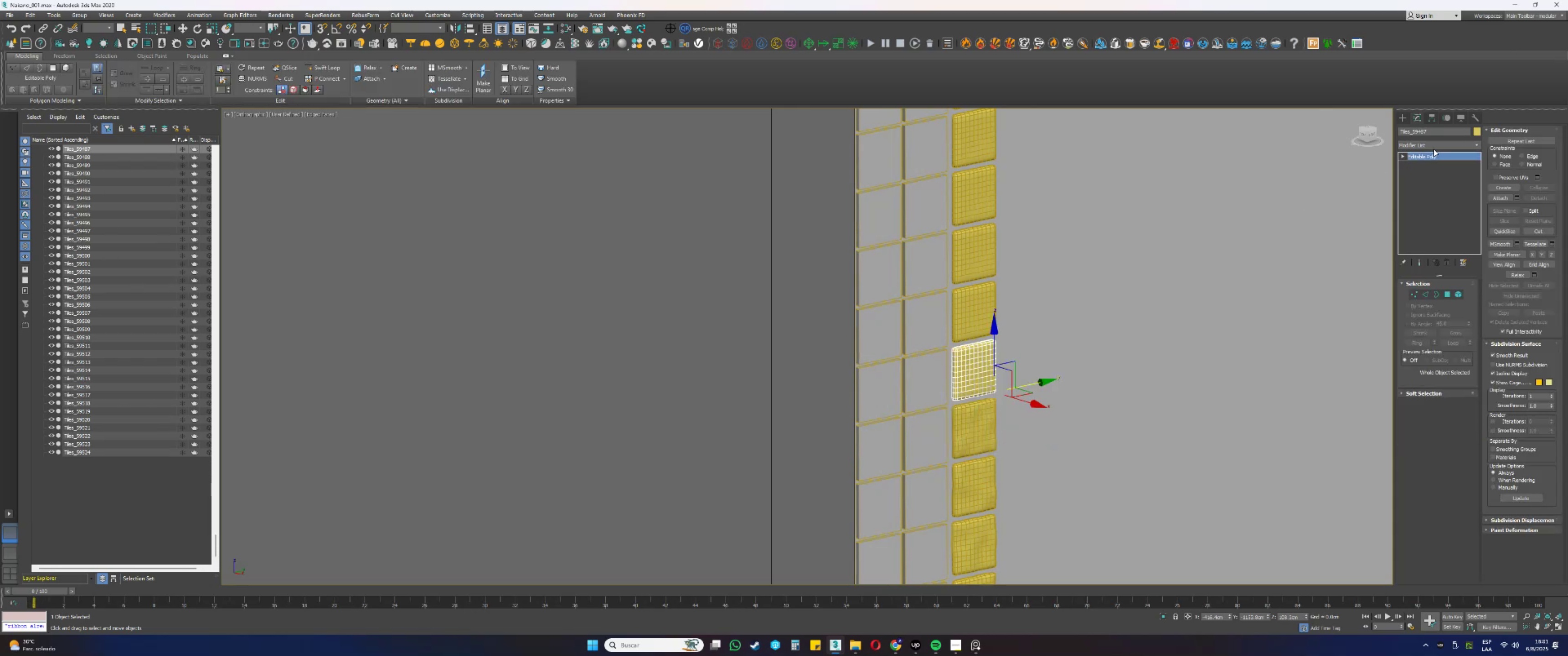 
right_click([1428, 154])
 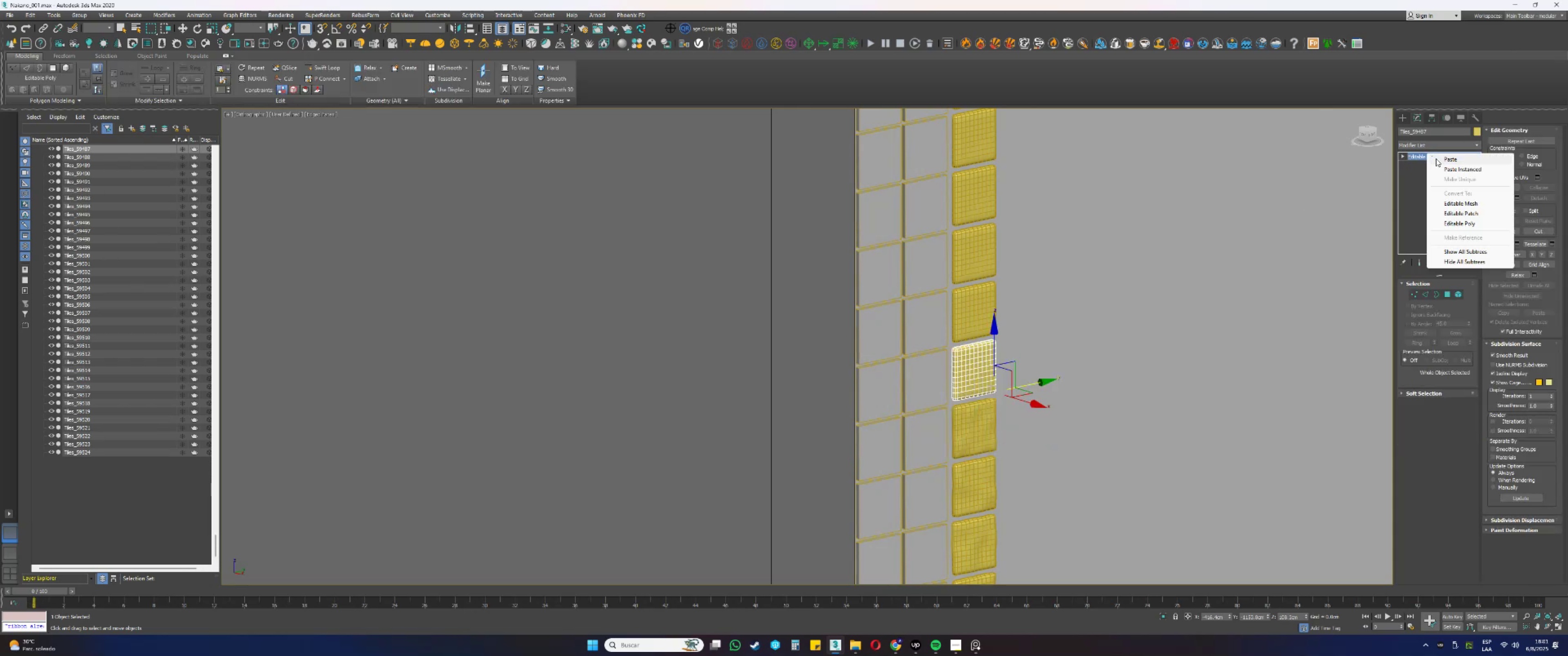 
left_click([1440, 160])
 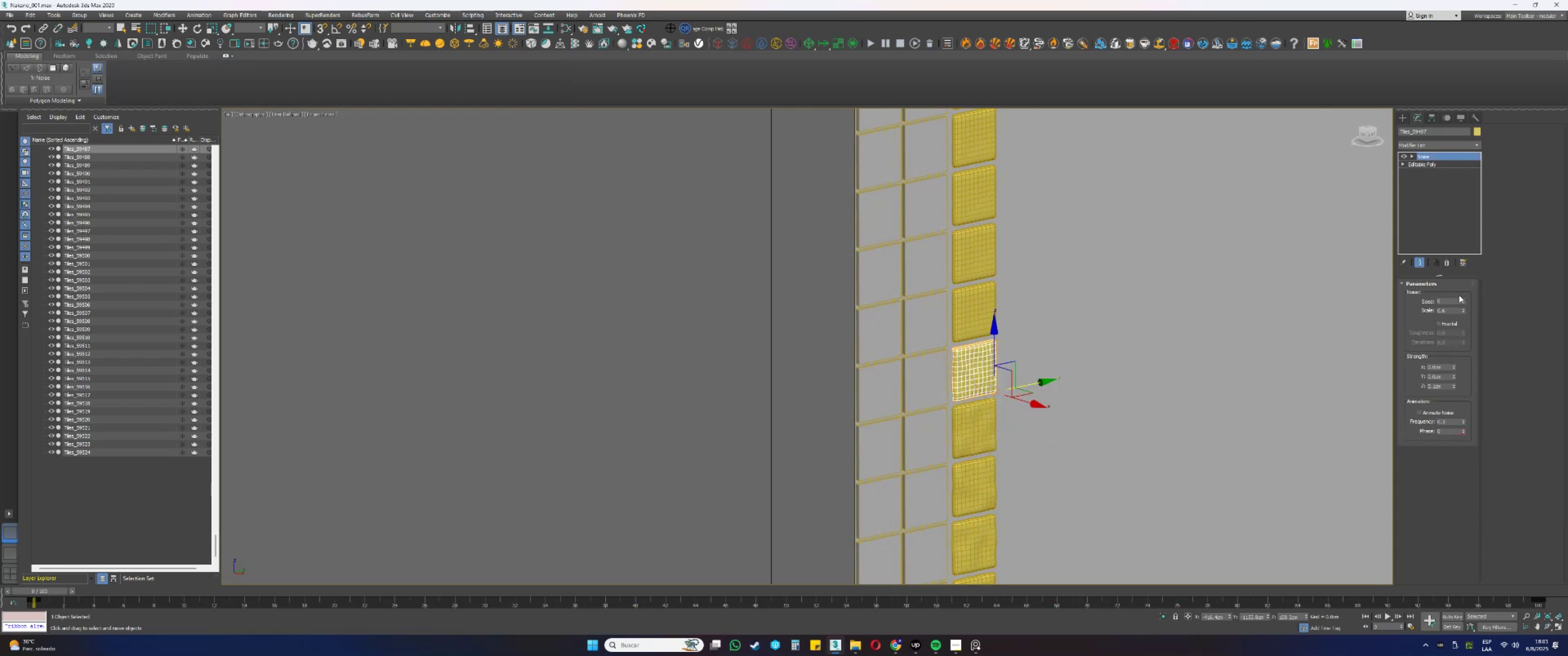 
left_click_drag(start_coordinate=[1463, 302], to_coordinate=[1470, 260])
 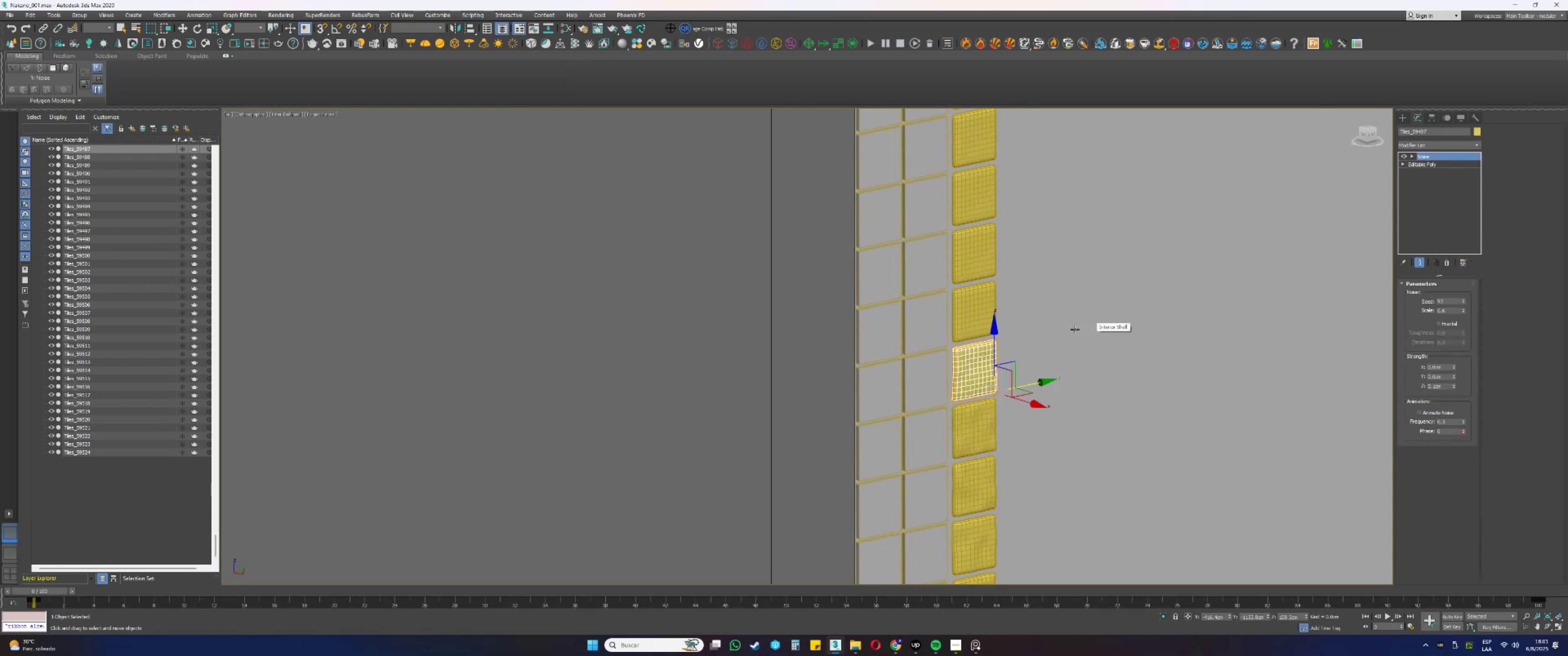 
left_click([990, 306])
 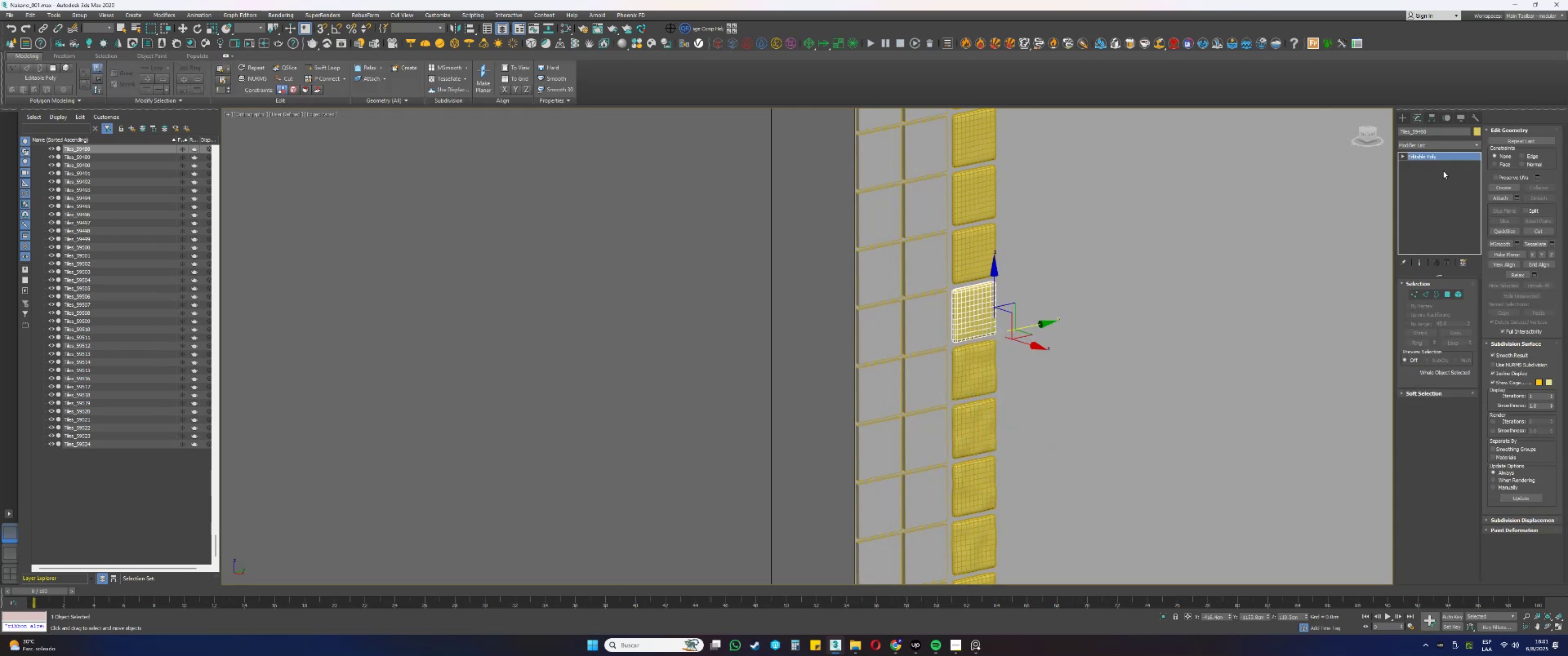 
right_click([1430, 158])
 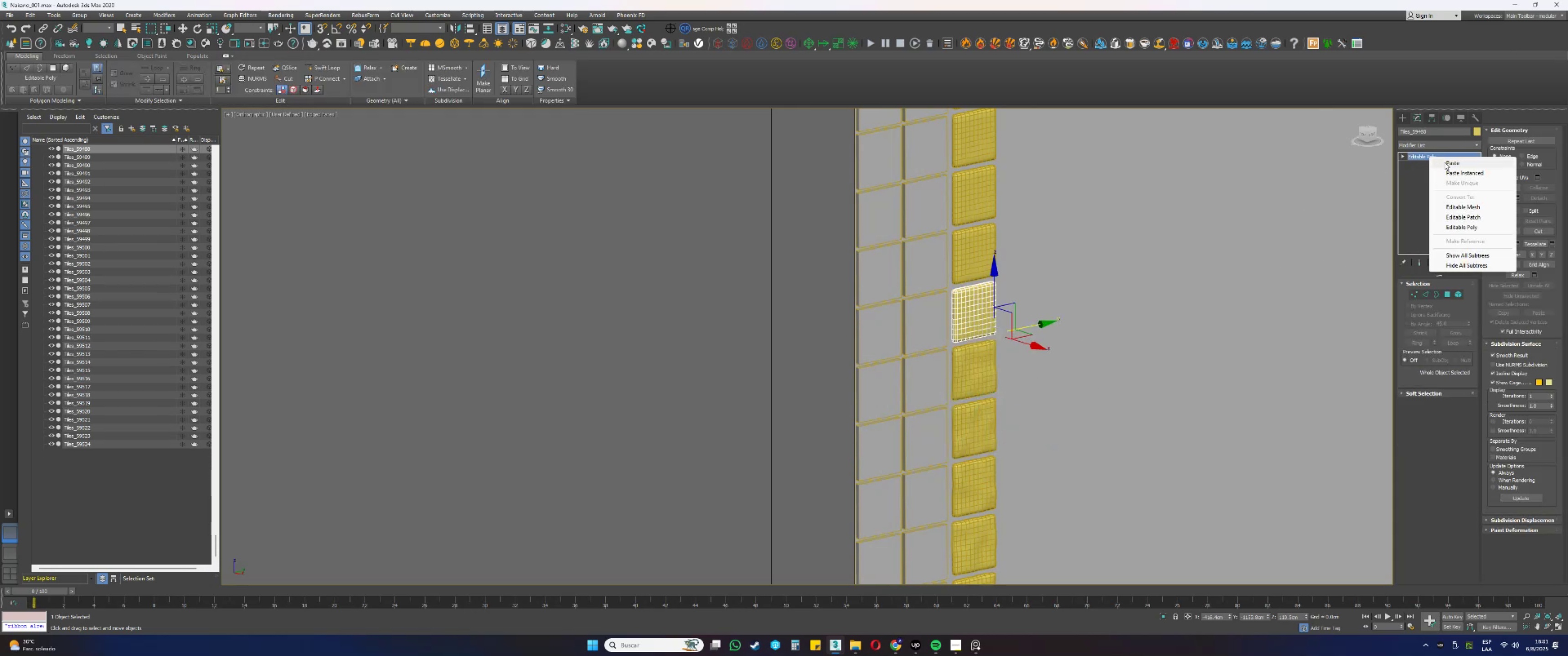 
left_click([1447, 163])
 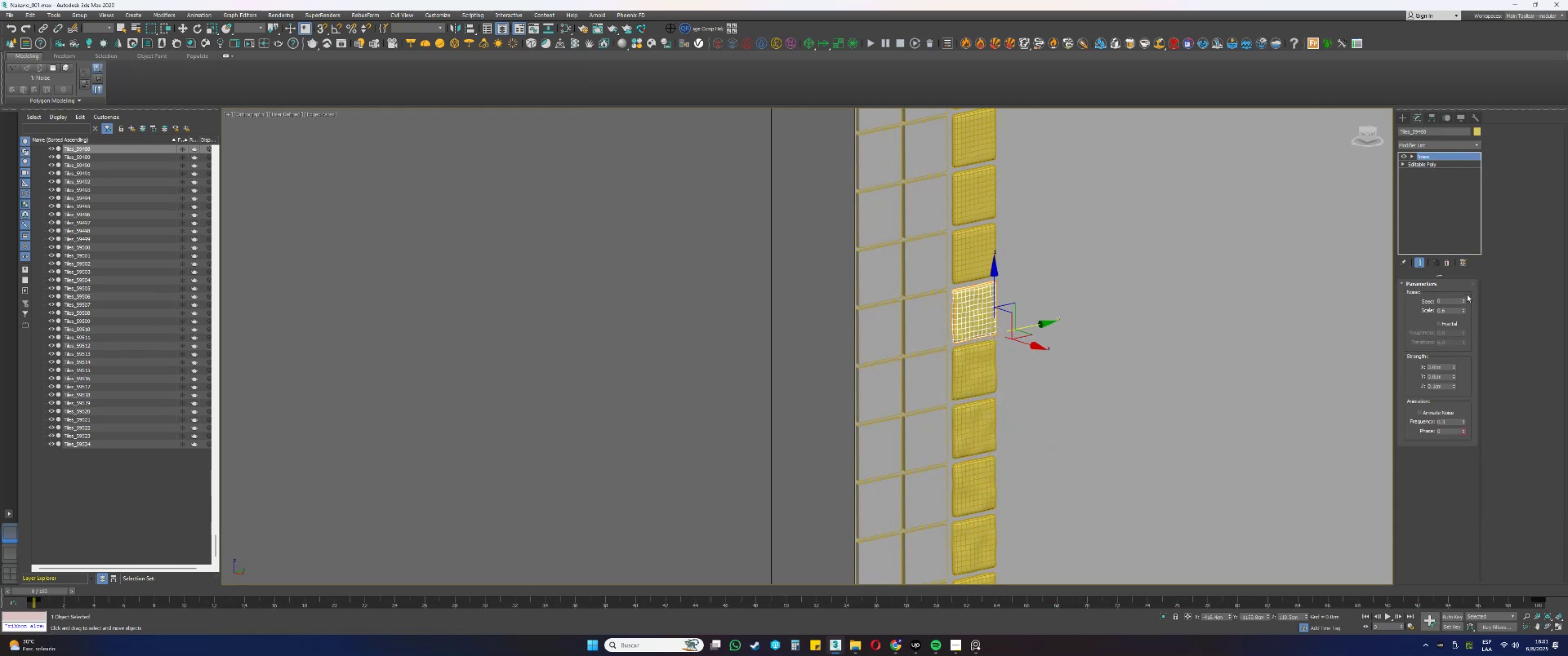 
left_click_drag(start_coordinate=[1465, 299], to_coordinate=[1467, 258])
 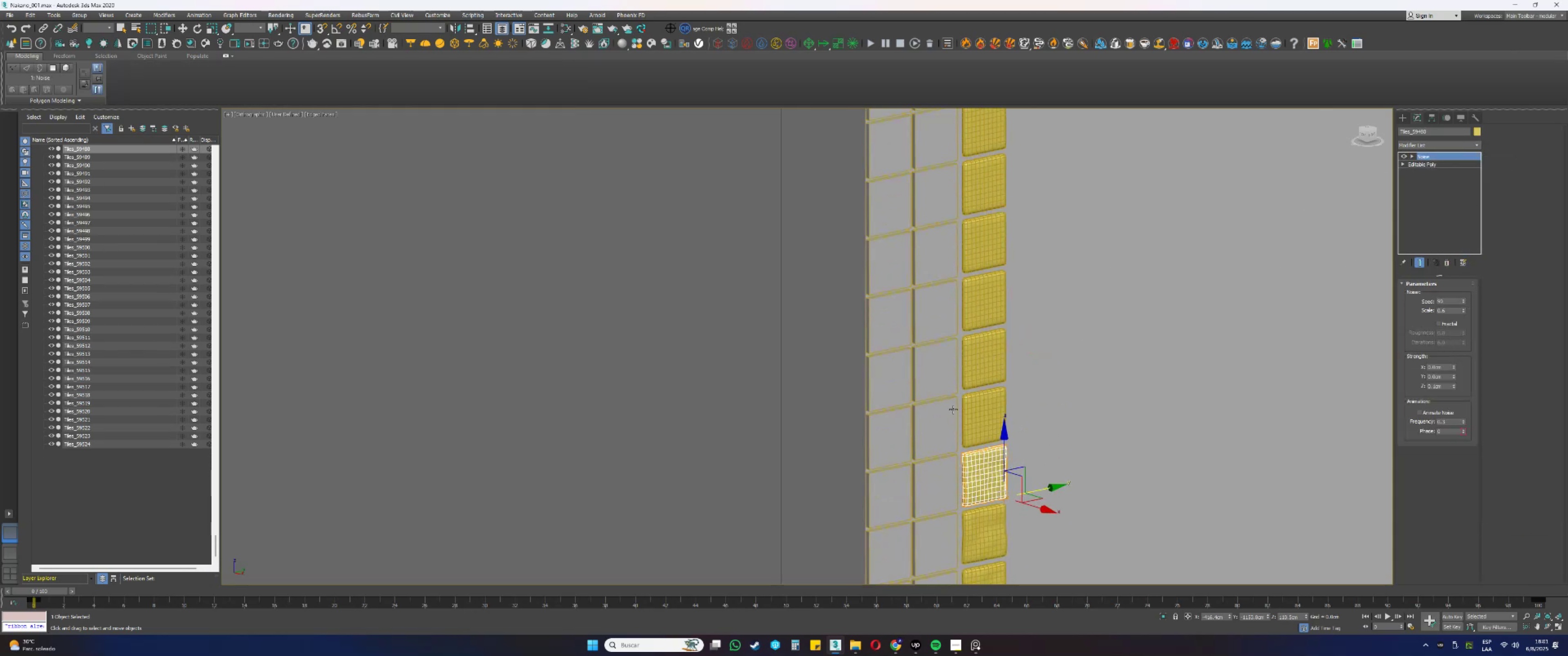 
left_click([985, 409])
 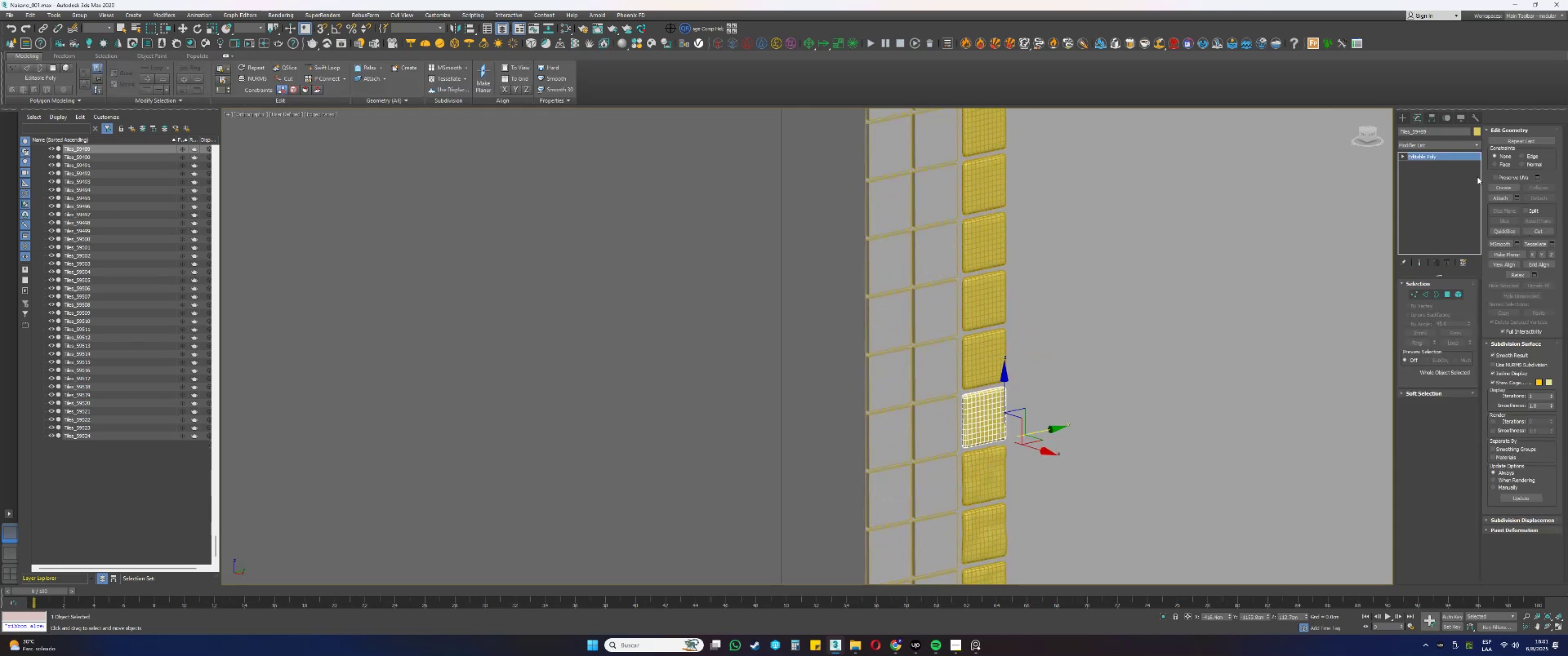 
right_click([1439, 155])
 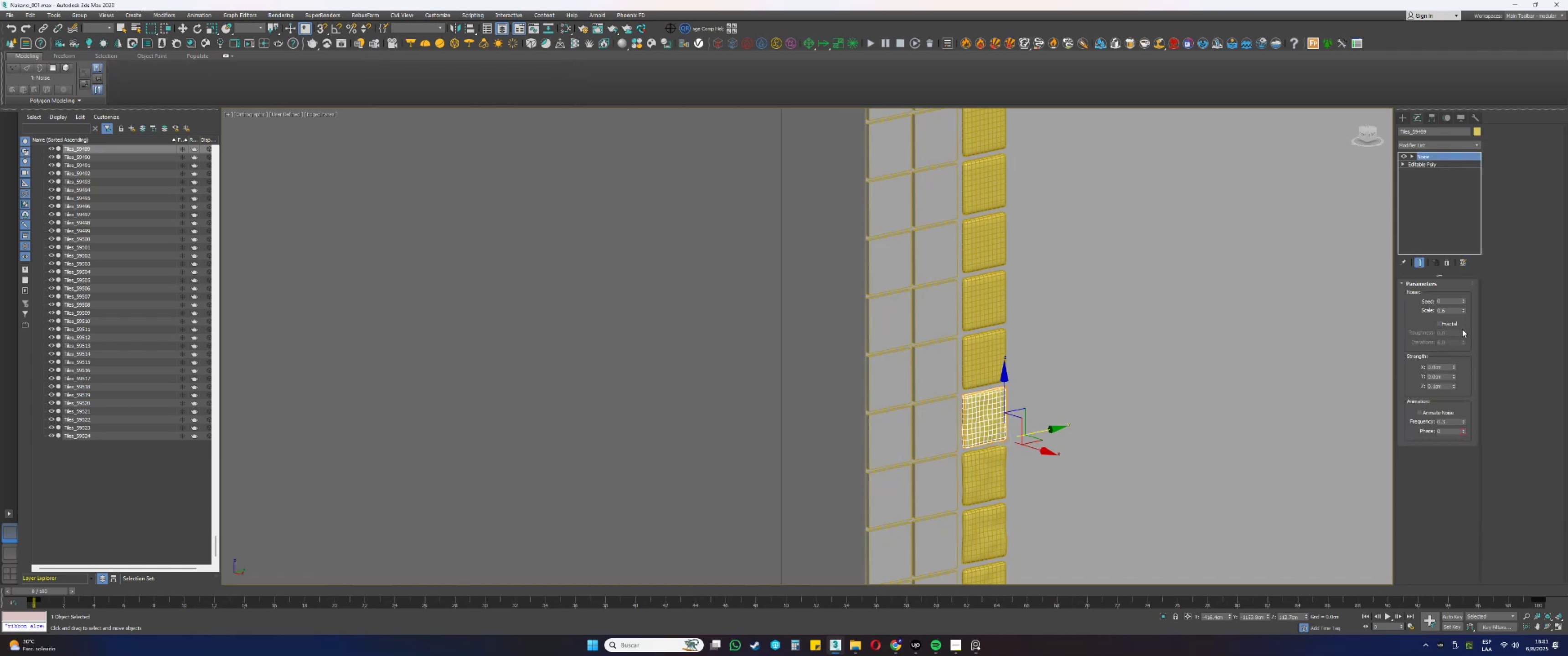 
left_click_drag(start_coordinate=[1465, 302], to_coordinate=[1472, 249])
 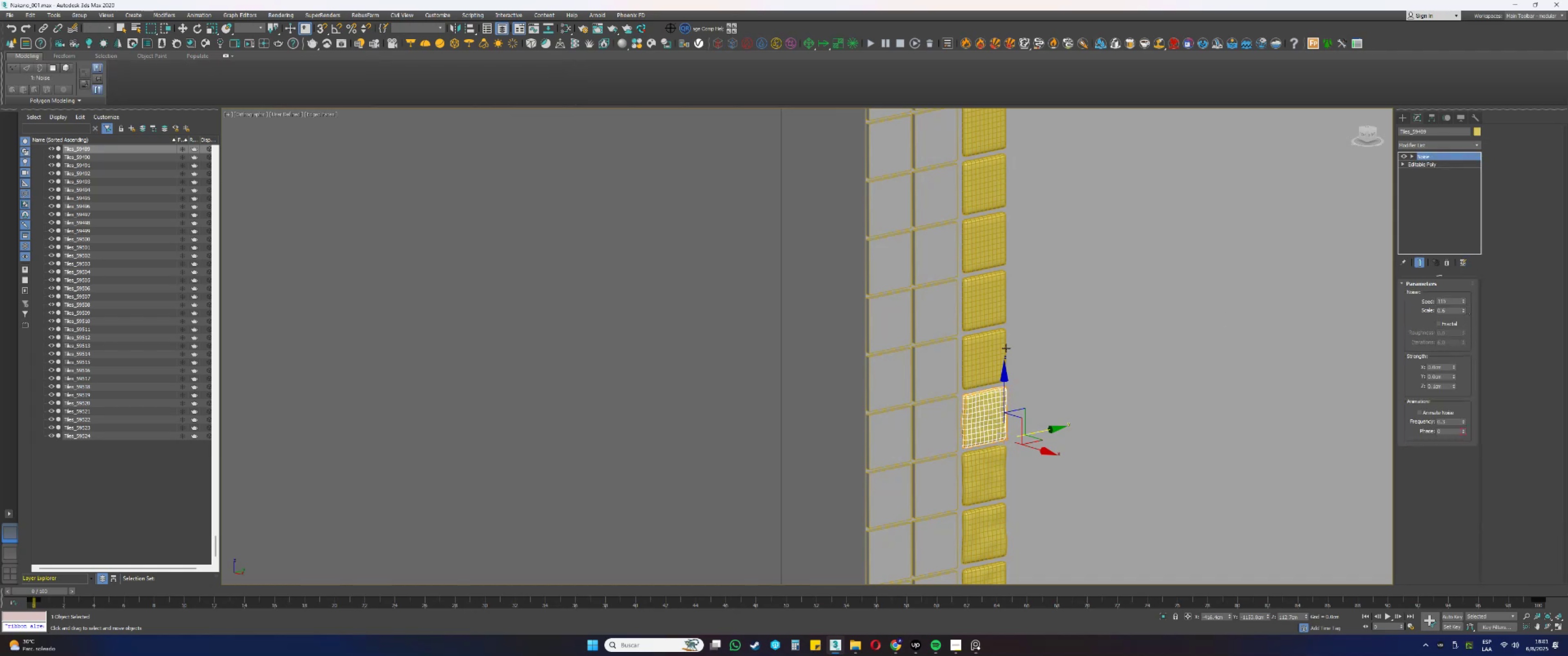 
left_click([1002, 348])
 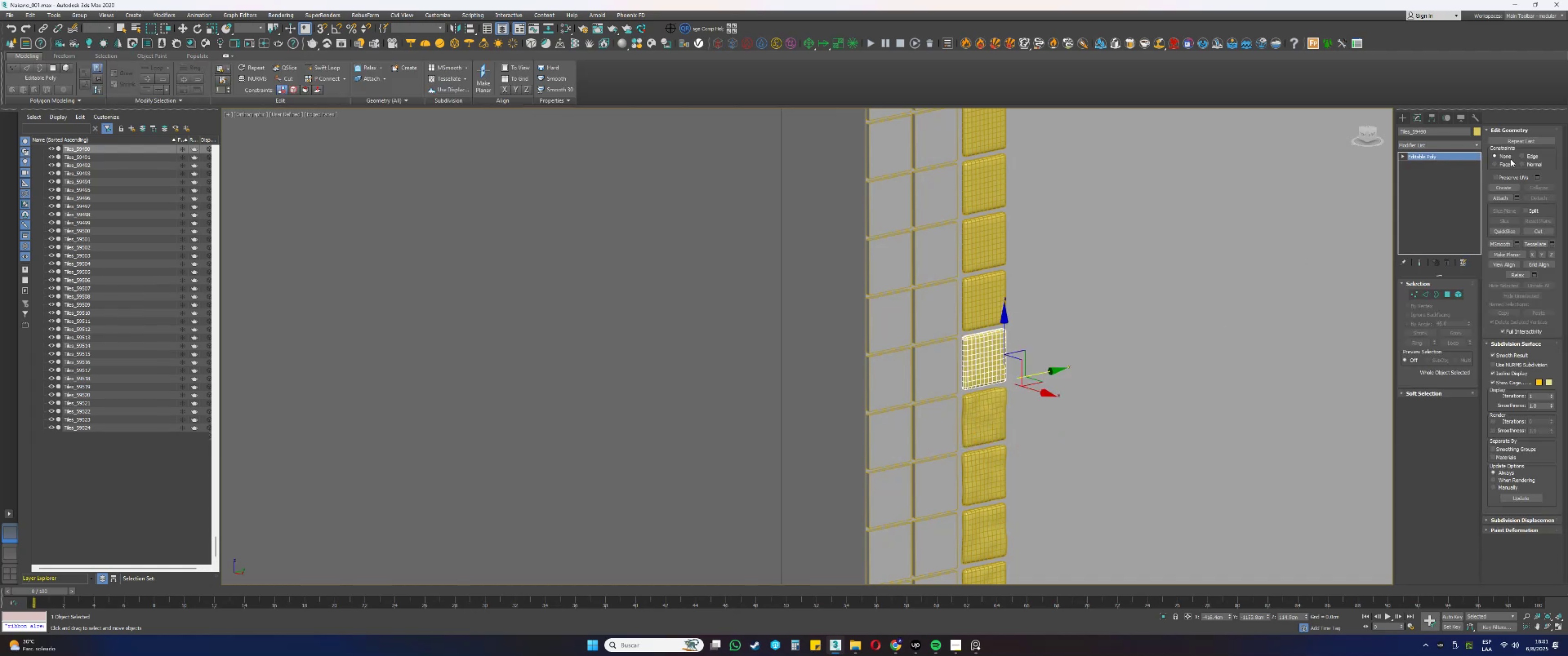 
right_click([1456, 156])
 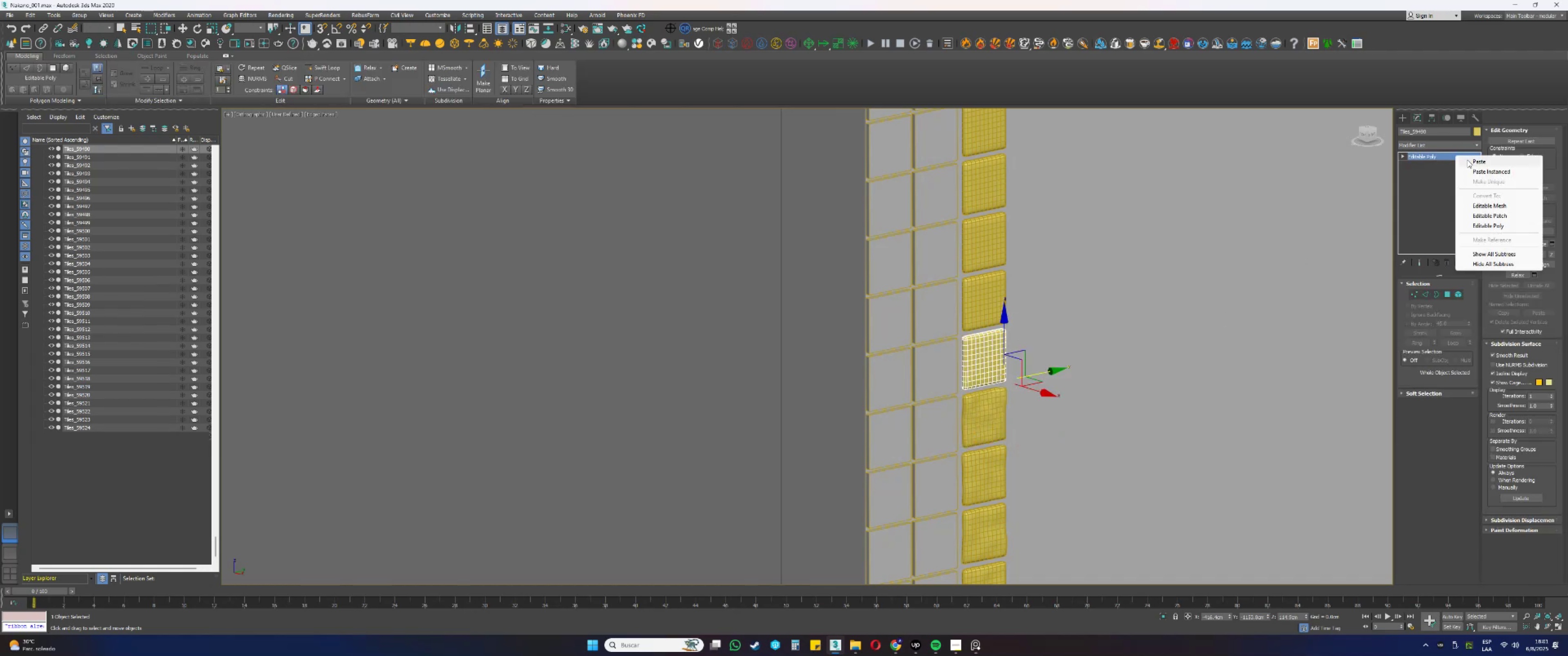 
left_click([1470, 160])
 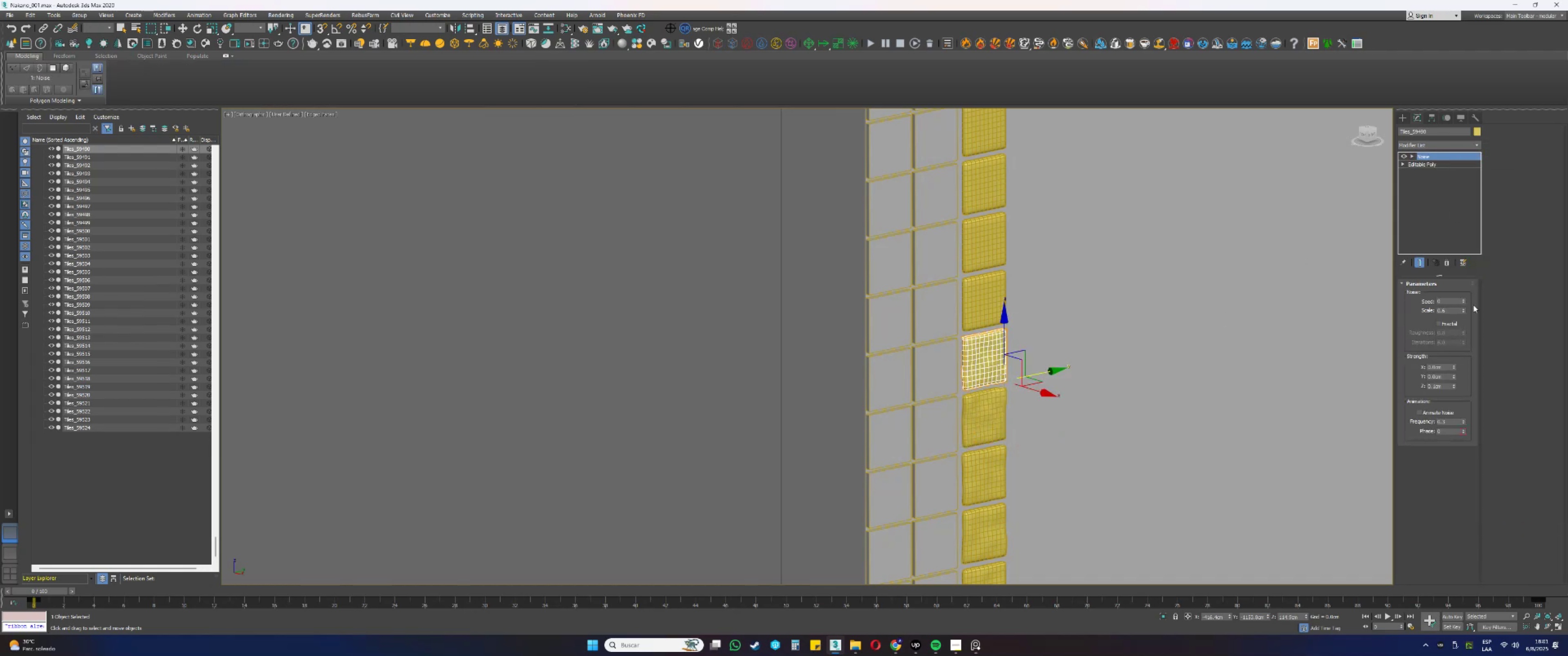 
left_click_drag(start_coordinate=[1462, 299], to_coordinate=[1469, 232])
 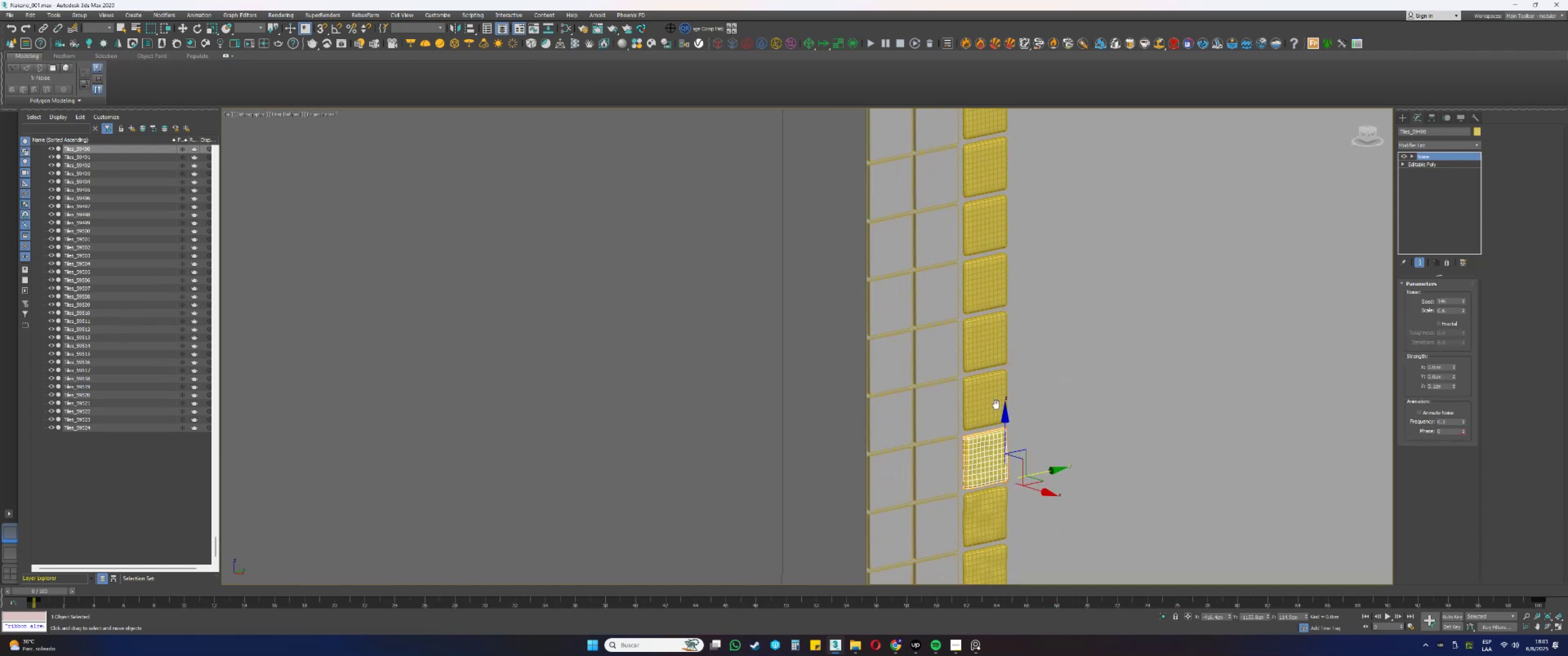 
left_click([995, 412])
 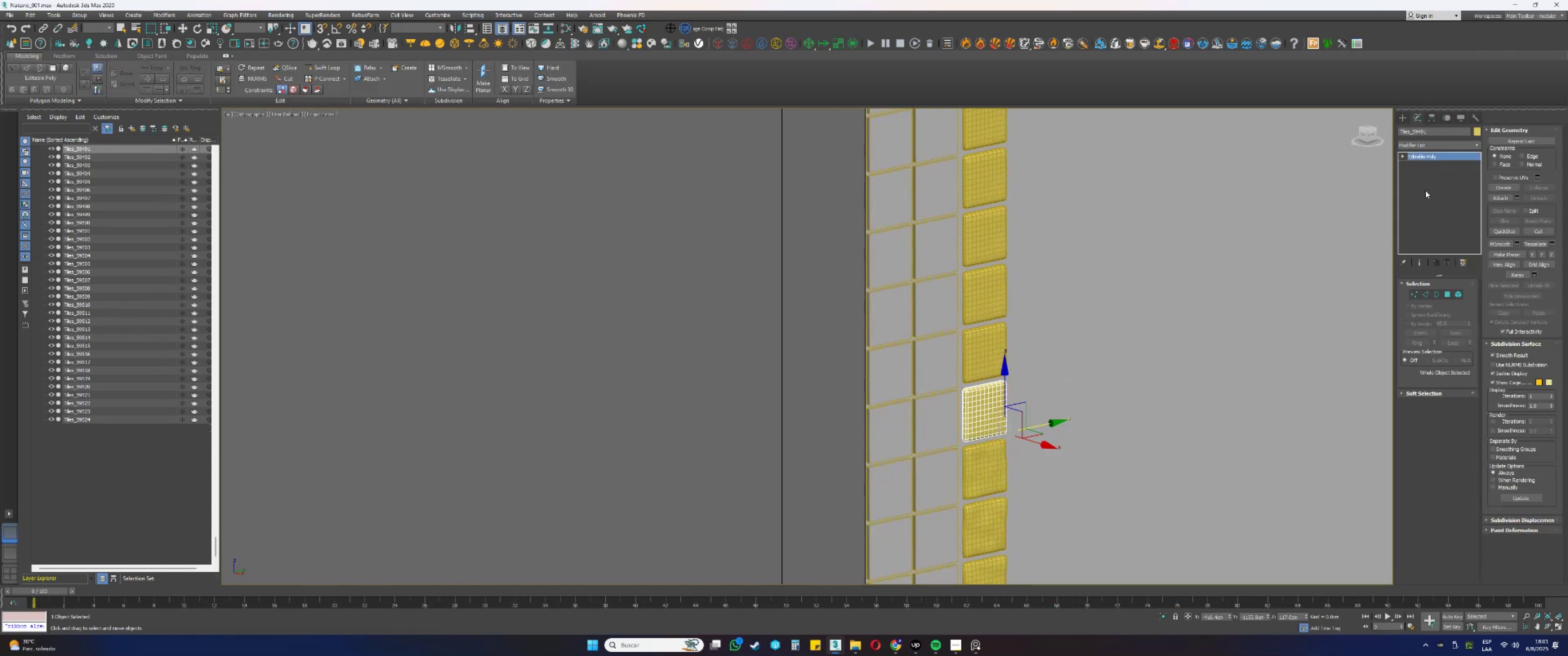 
right_click([1432, 159])
 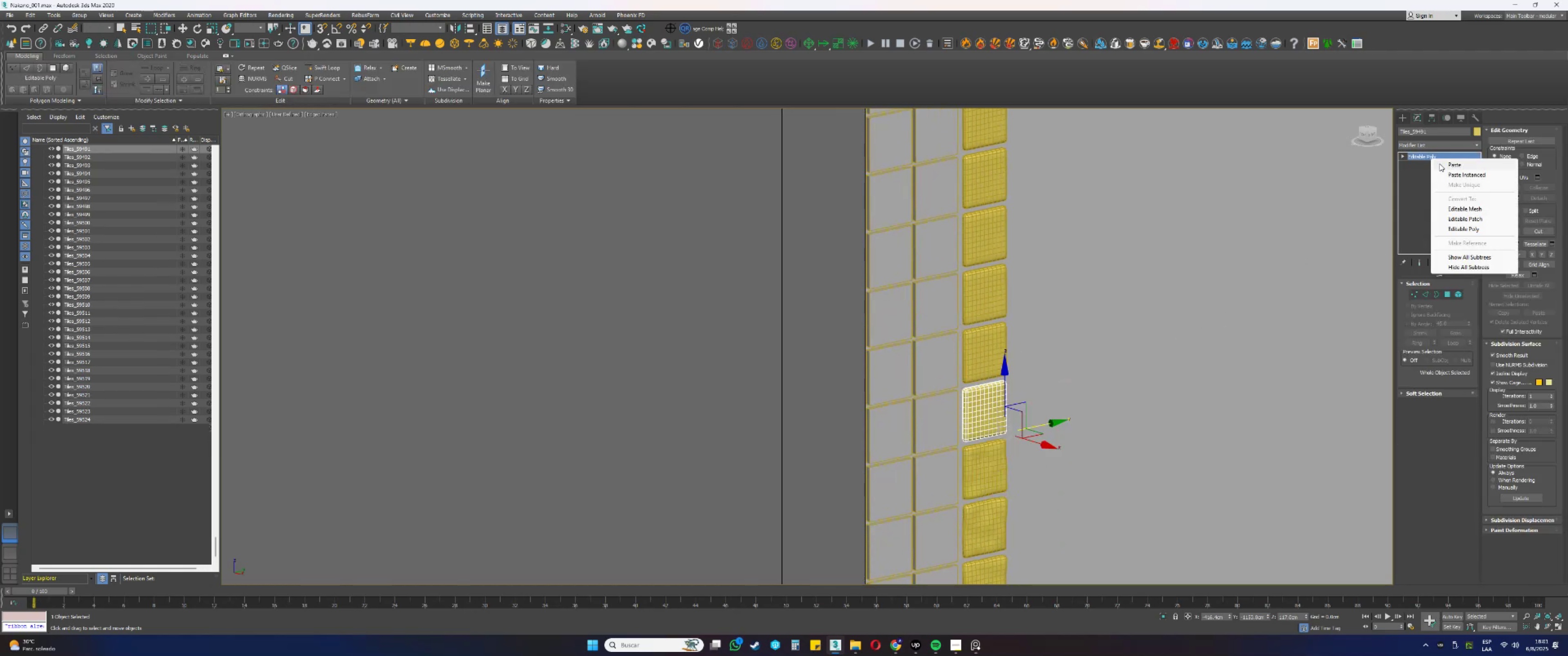 
left_click([1446, 164])
 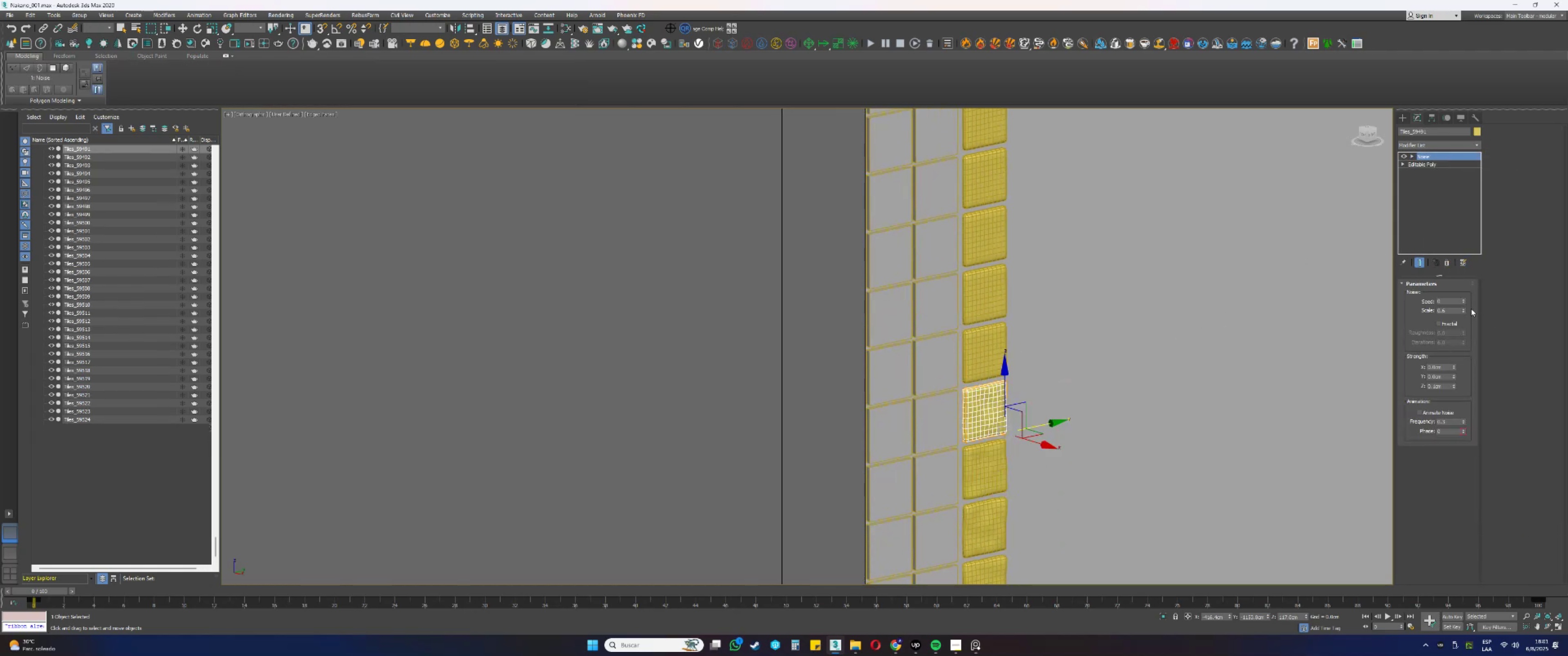 
left_click_drag(start_coordinate=[1464, 300], to_coordinate=[1479, 254])
 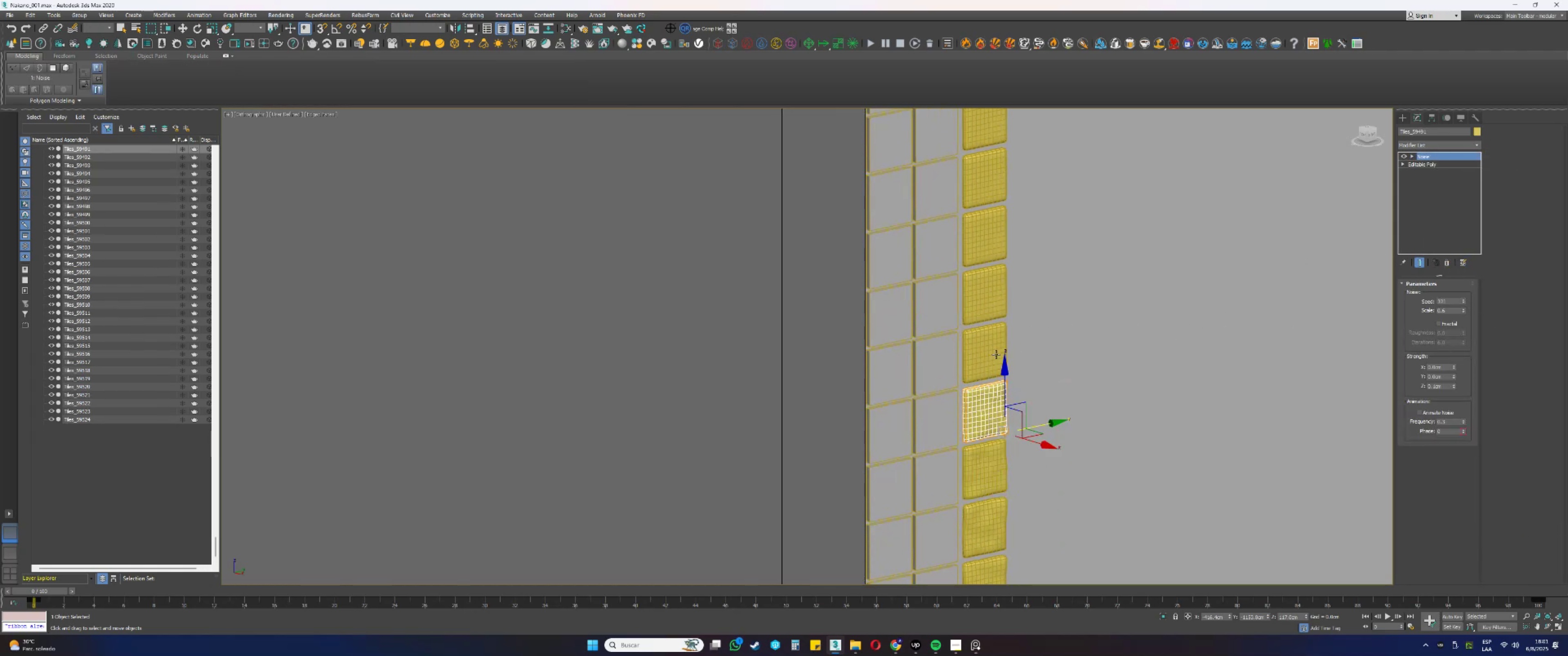 
left_click([995, 354])
 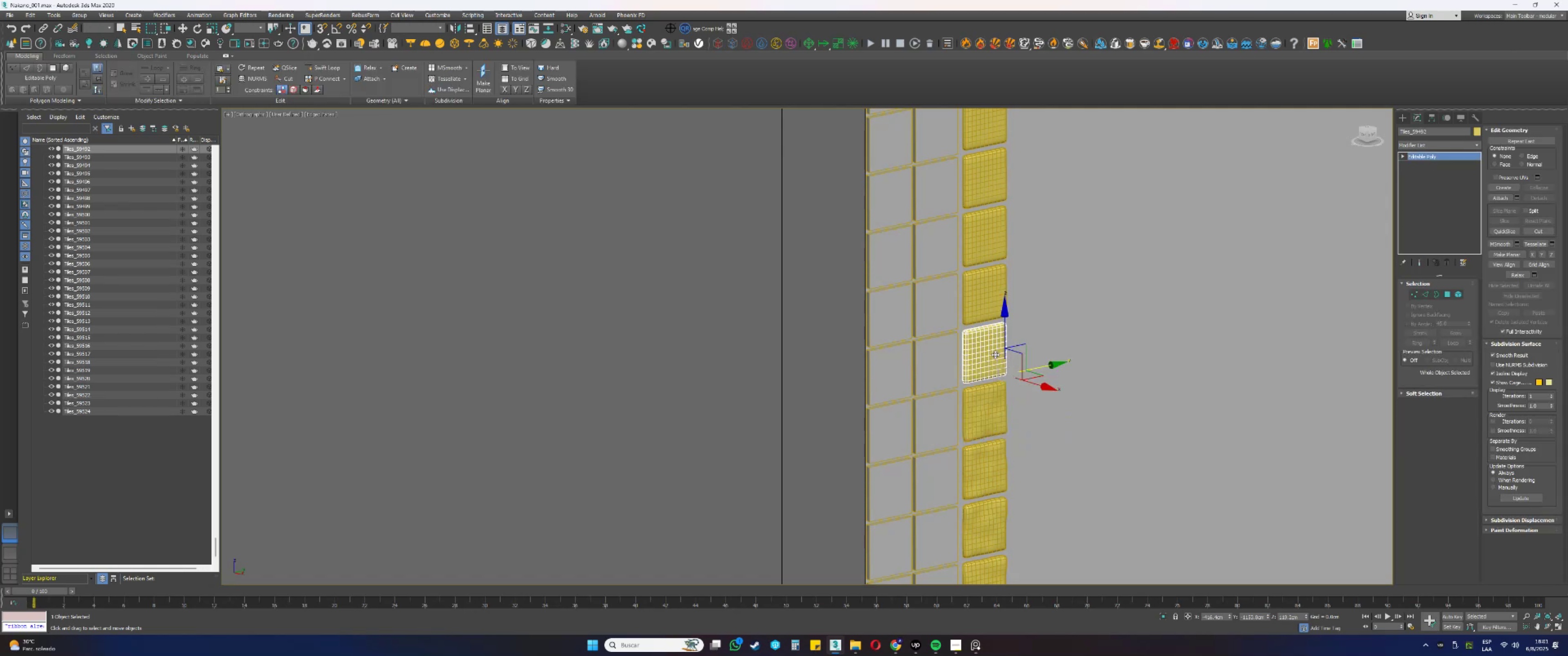 
wait(6.73)
 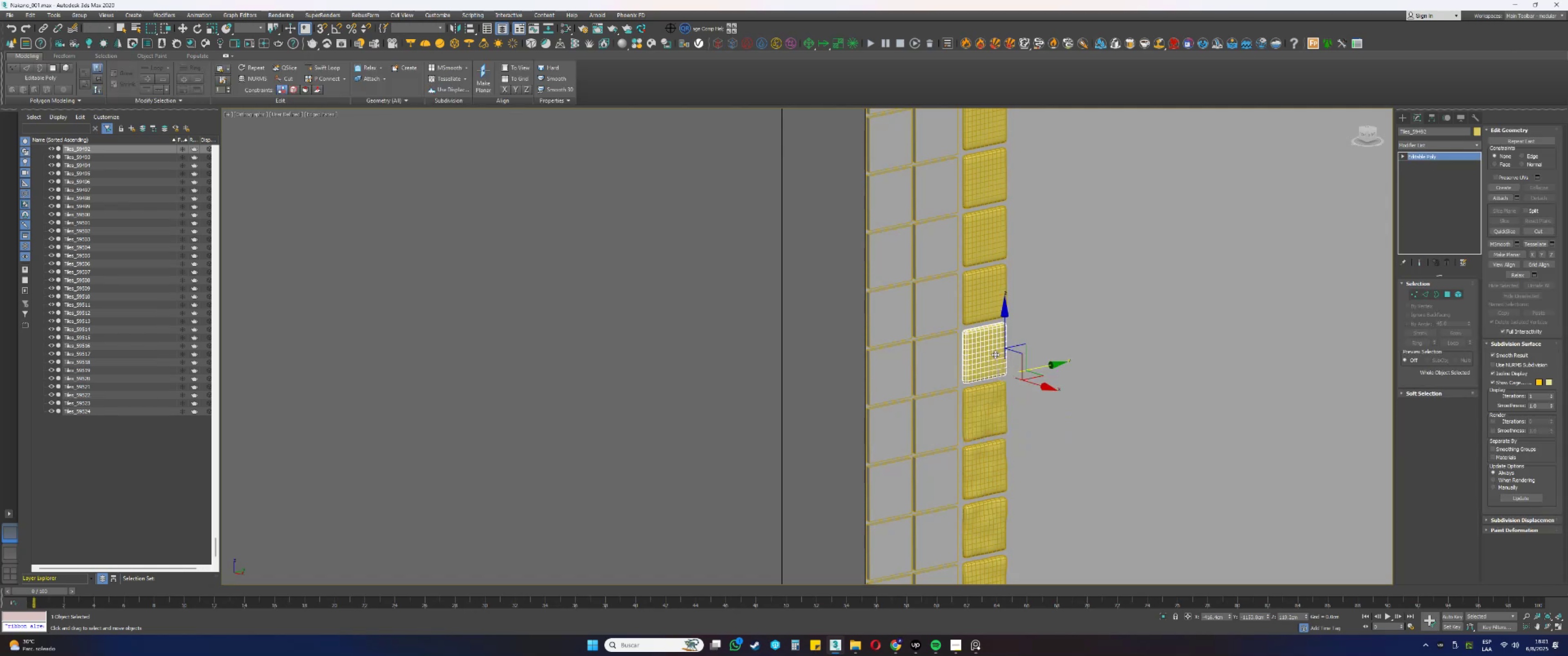 
right_click([1441, 154])
 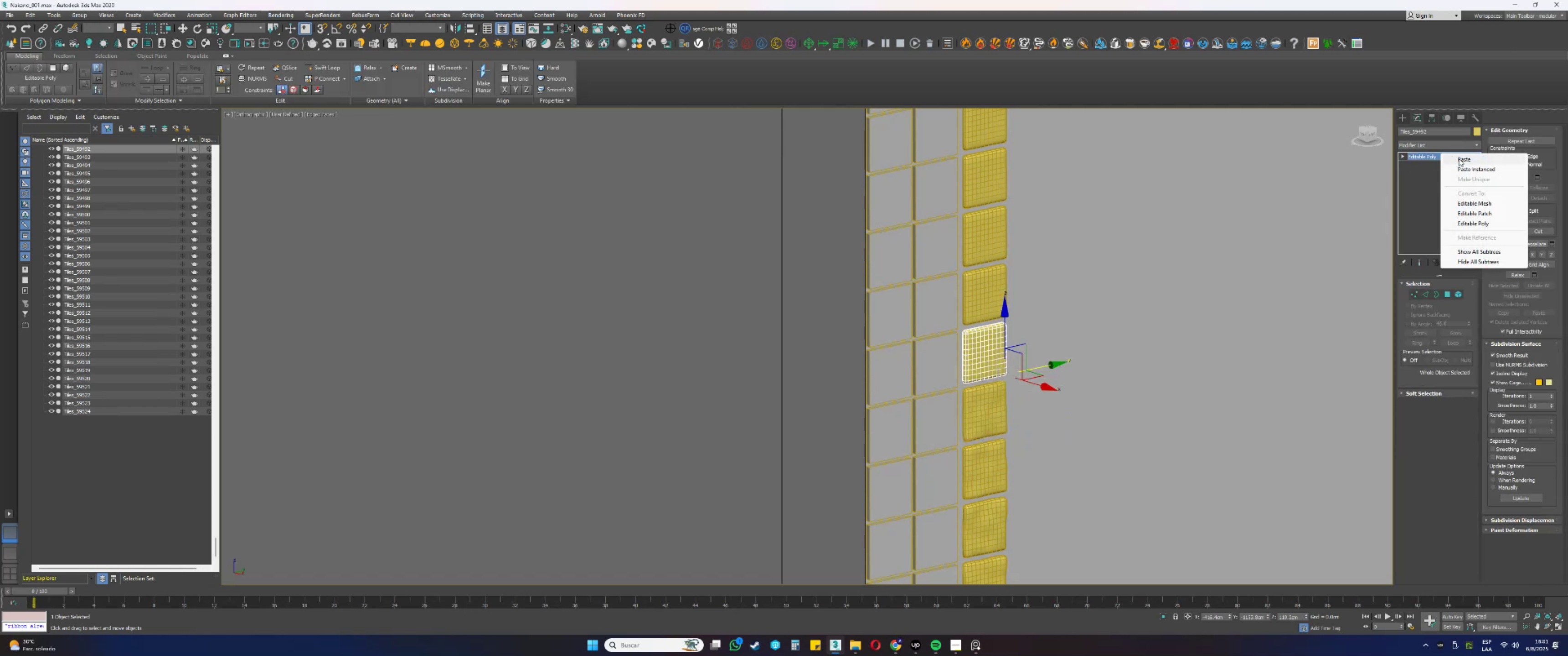 
left_click([1459, 159])
 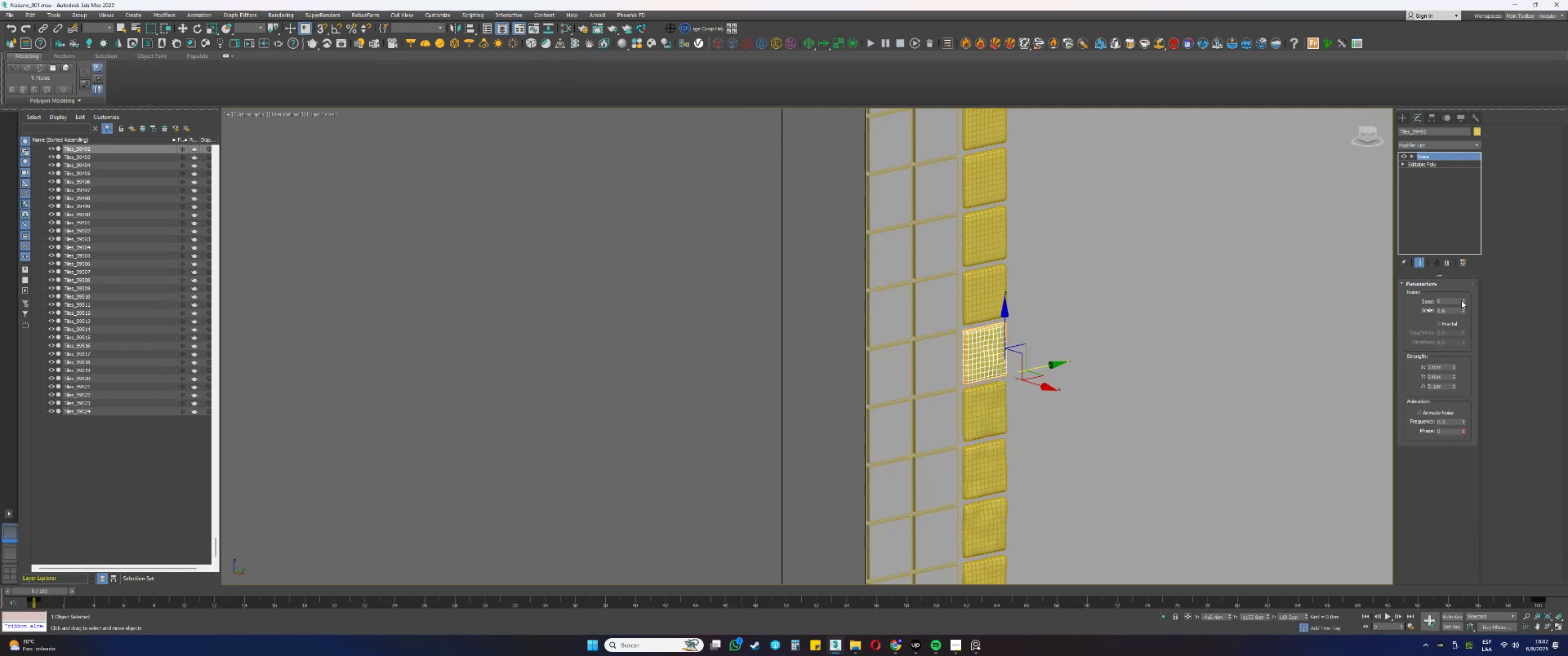 
left_click_drag(start_coordinate=[1464, 300], to_coordinate=[1465, 281])
 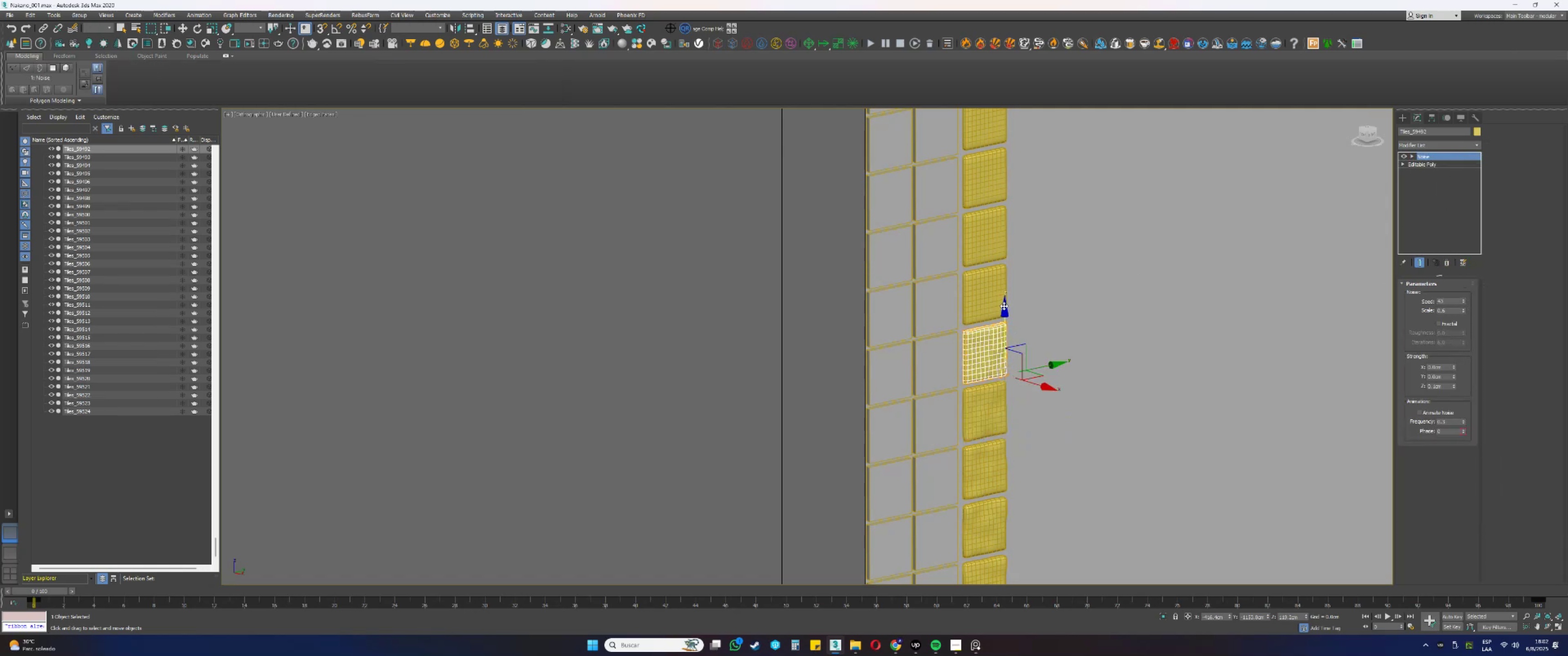 
left_click([995, 303])
 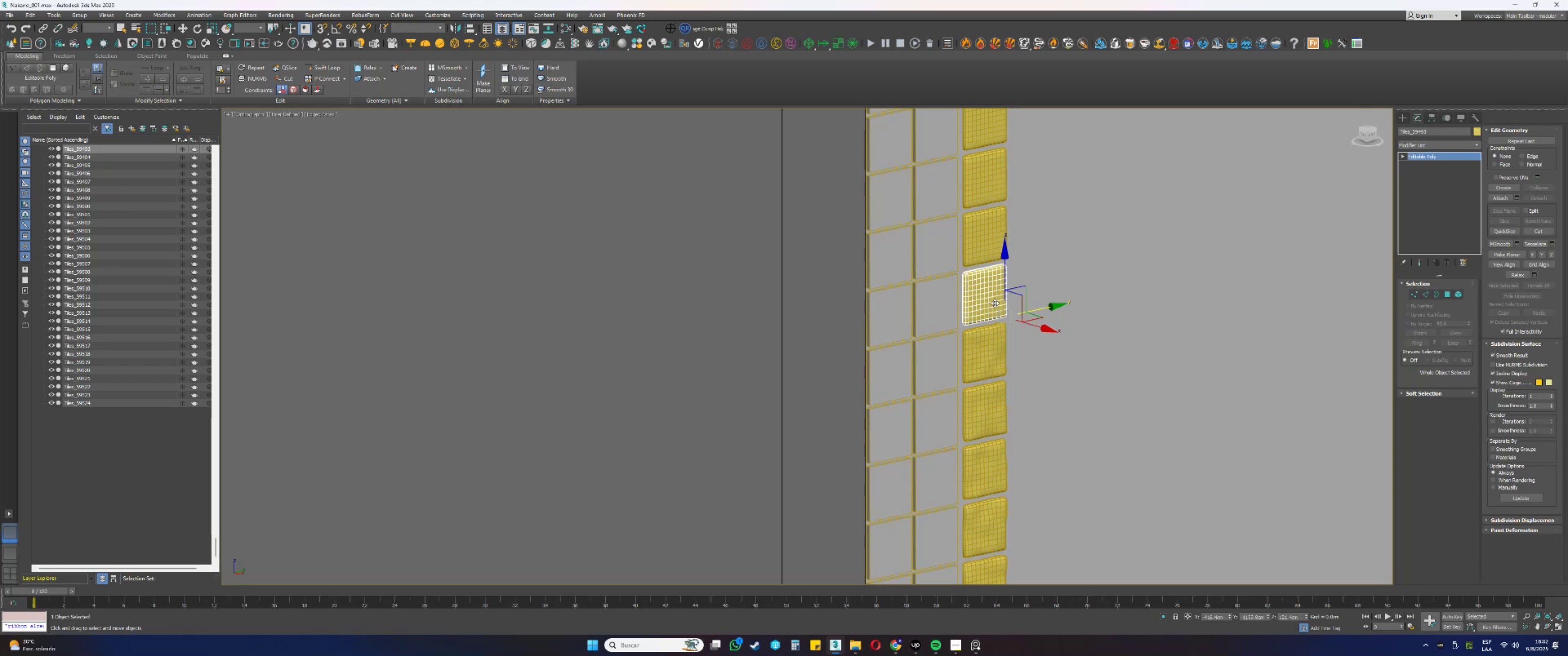 
wait(7.41)
 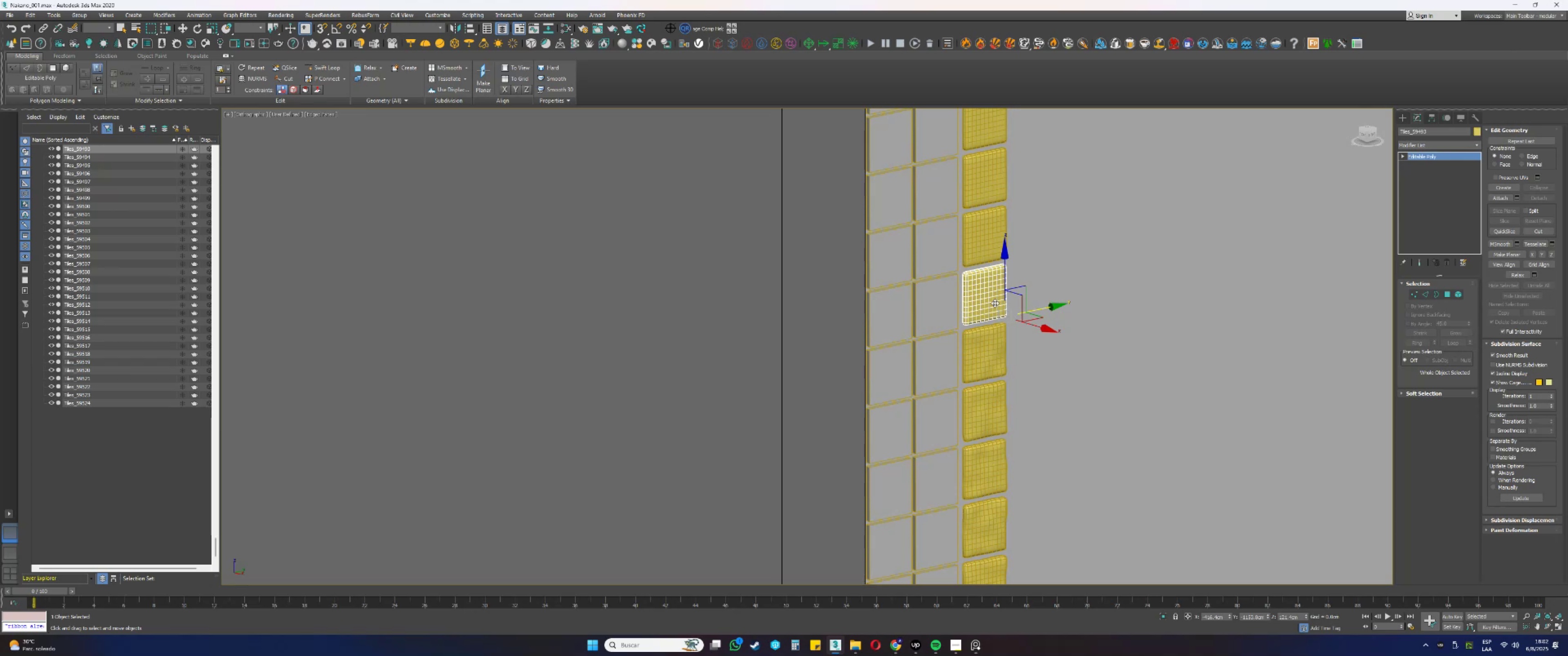 
mouse_move([1075, 287])
 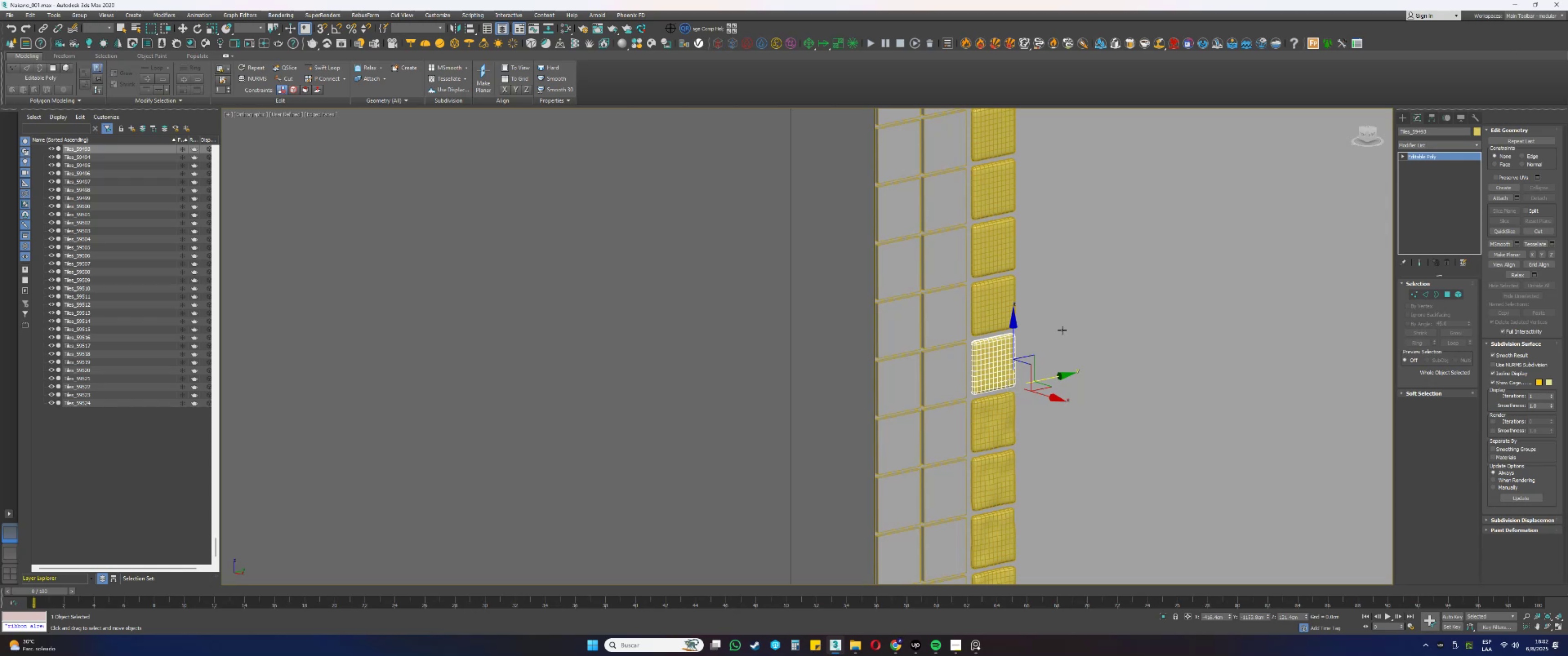 
wait(20.58)
 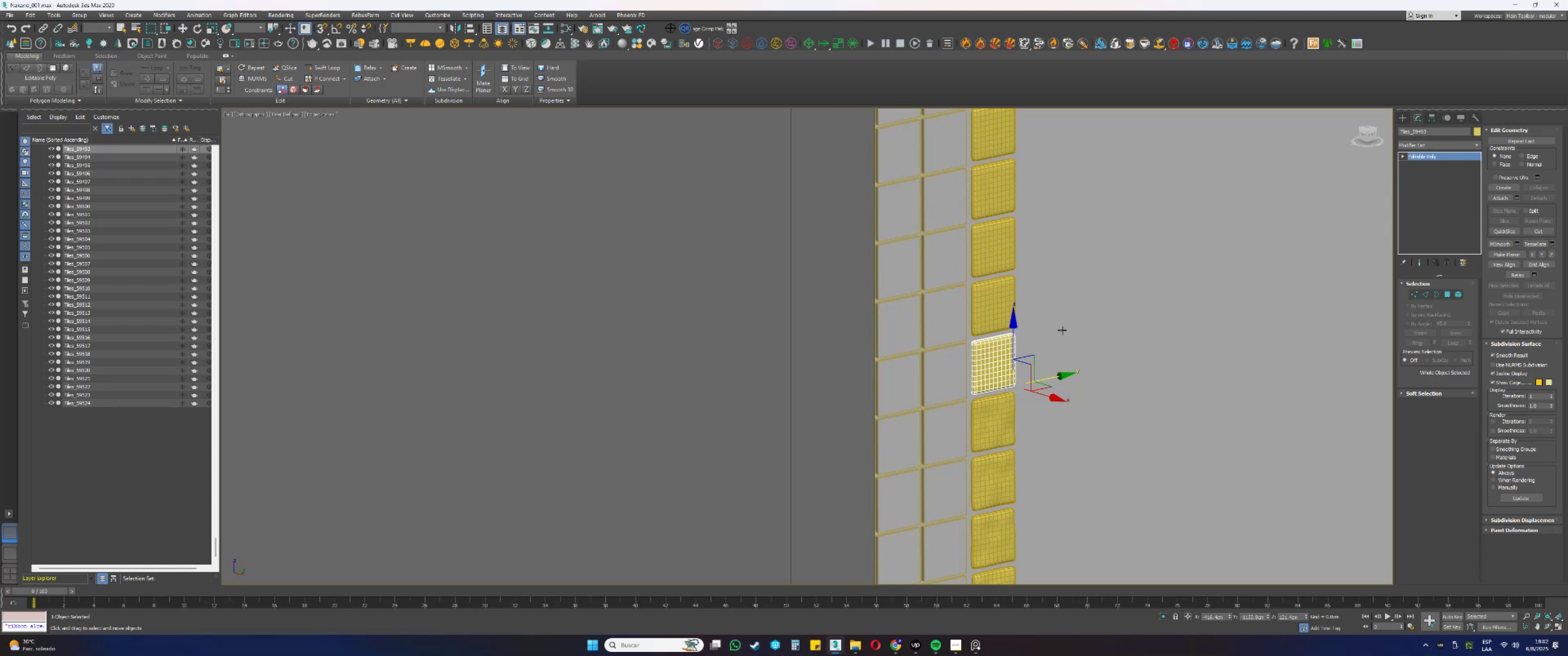 
left_click([1453, 167])
 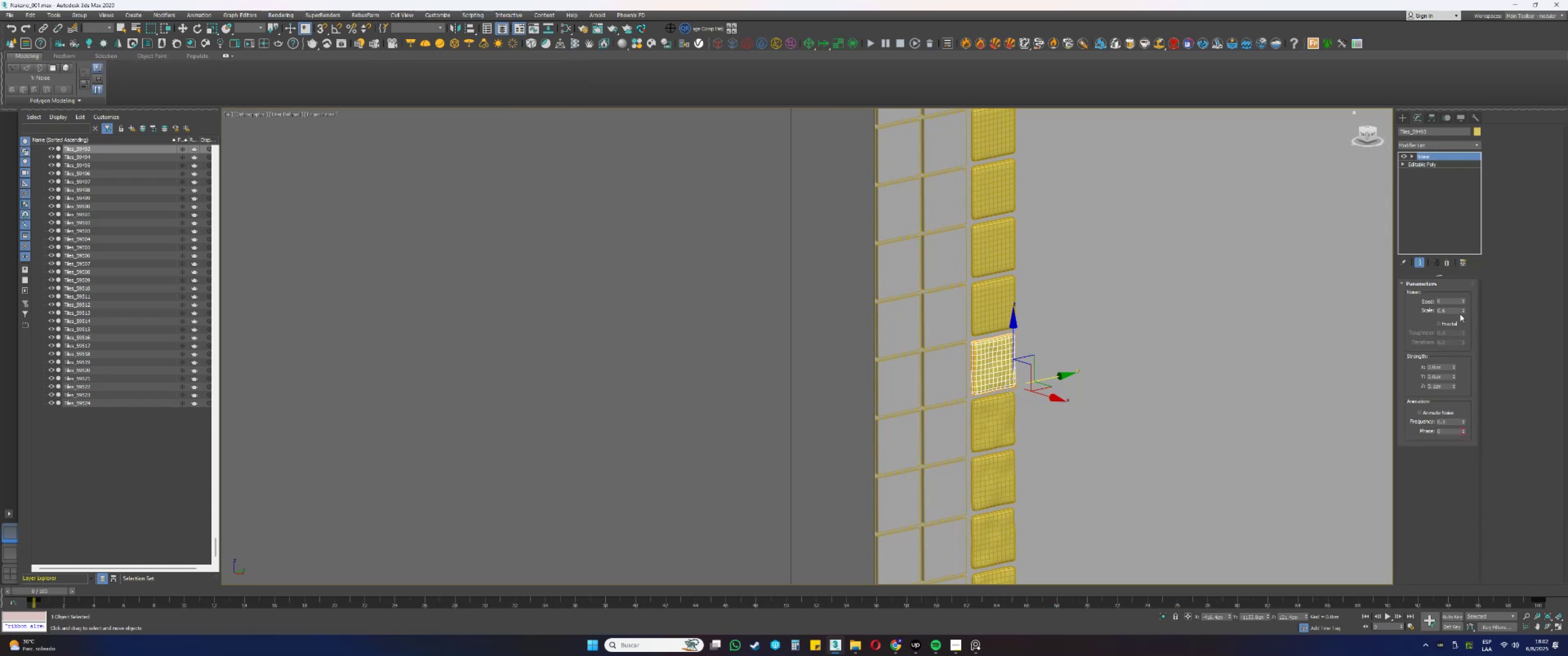 
left_click_drag(start_coordinate=[1464, 301], to_coordinate=[1467, 278])
 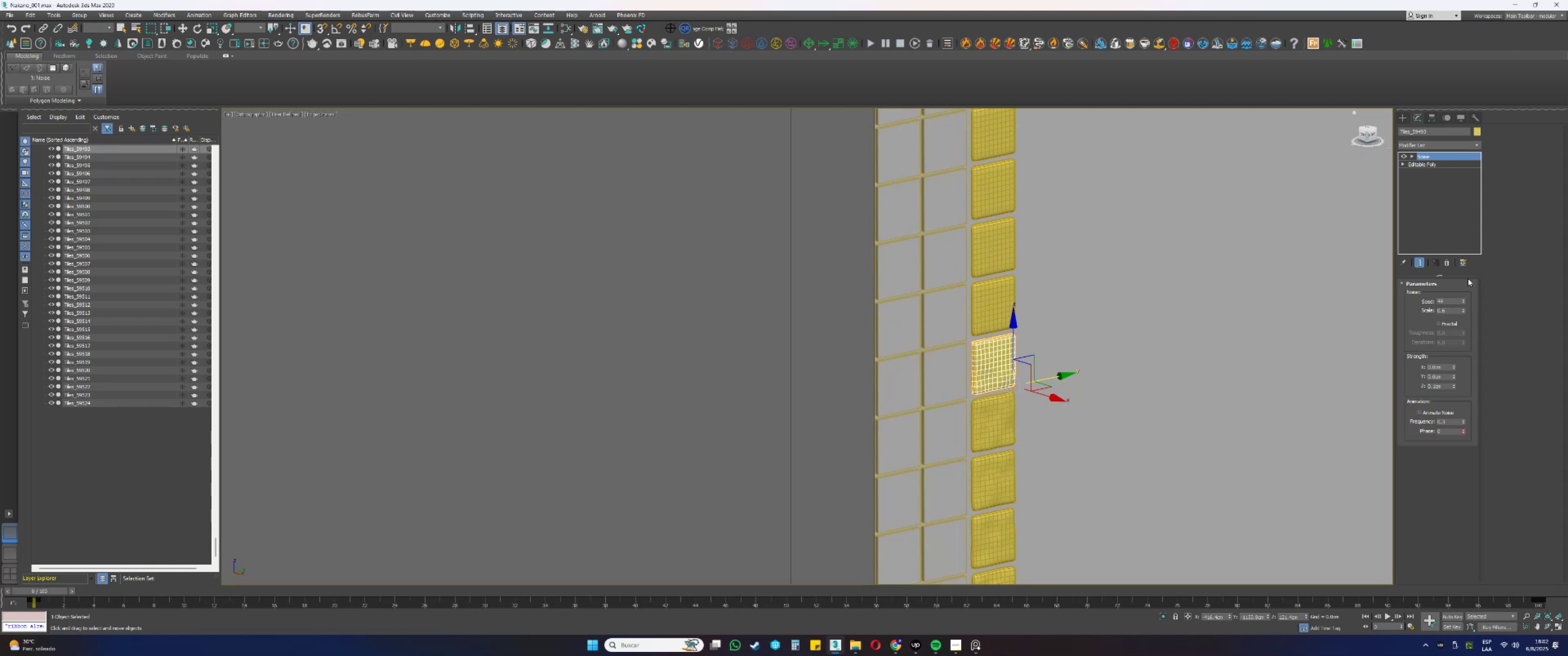 
wait(26.45)
 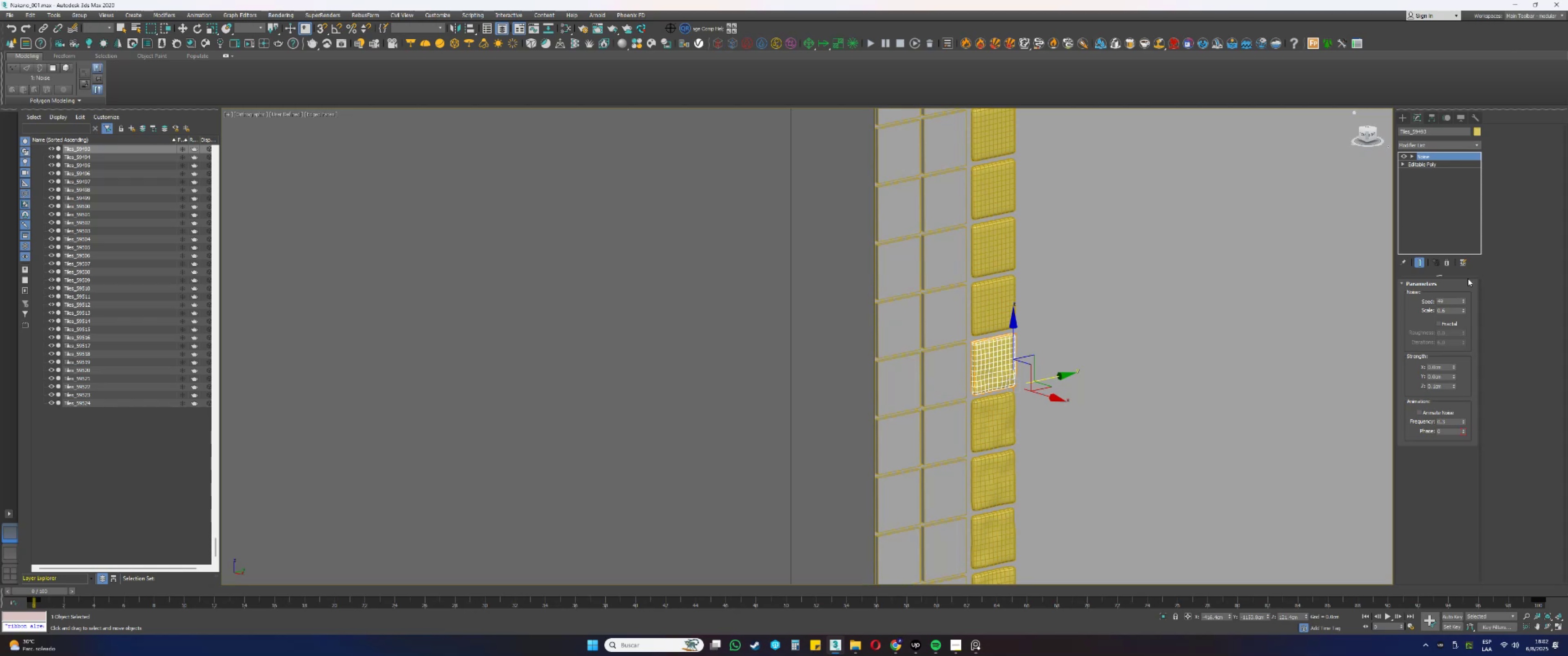 
left_click([997, 410])
 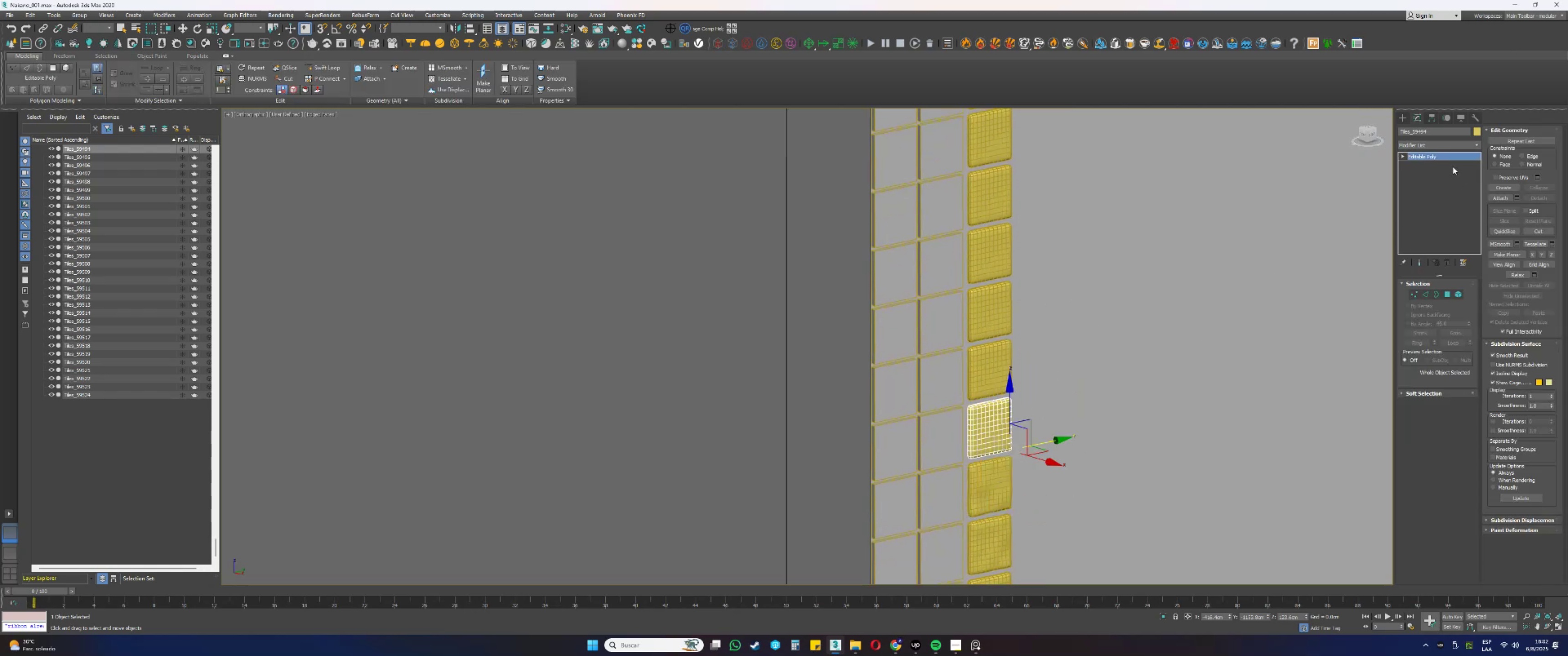 
right_click([1436, 157])
 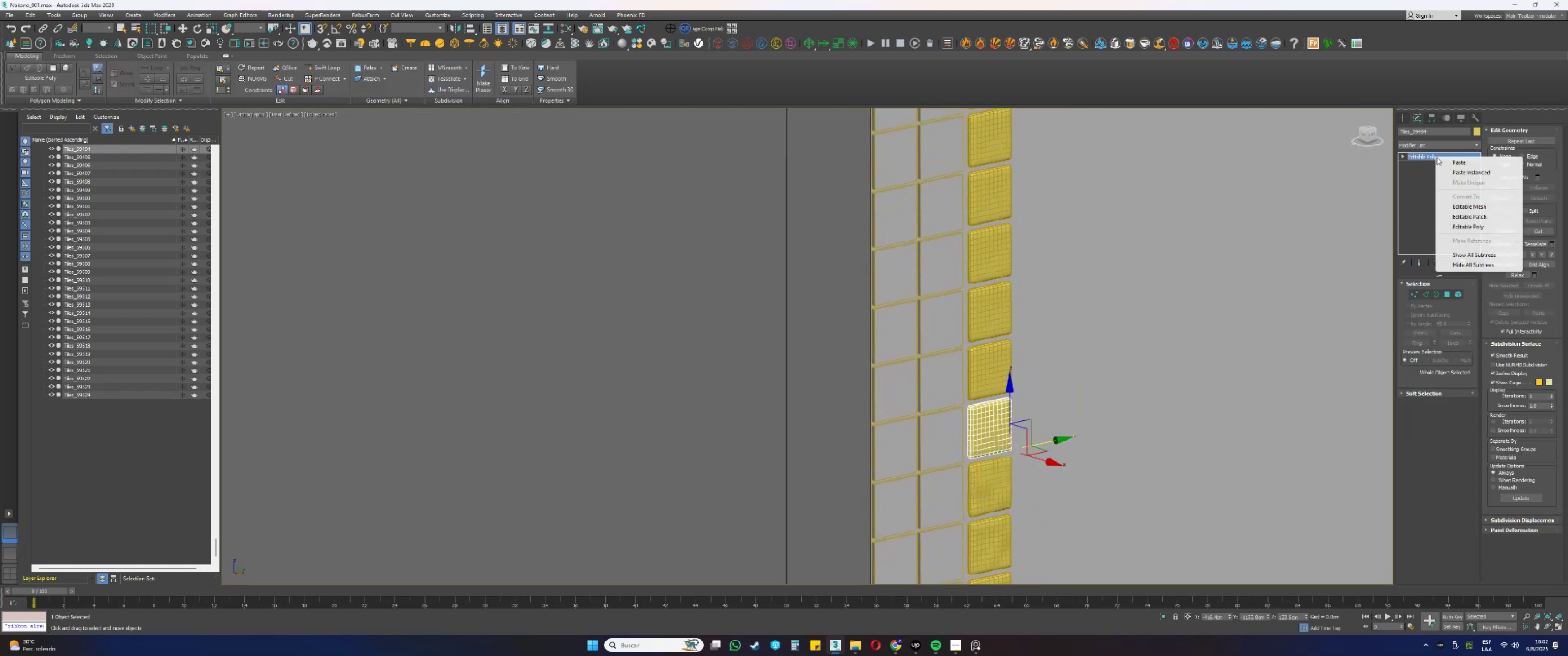 
left_click([1449, 162])
 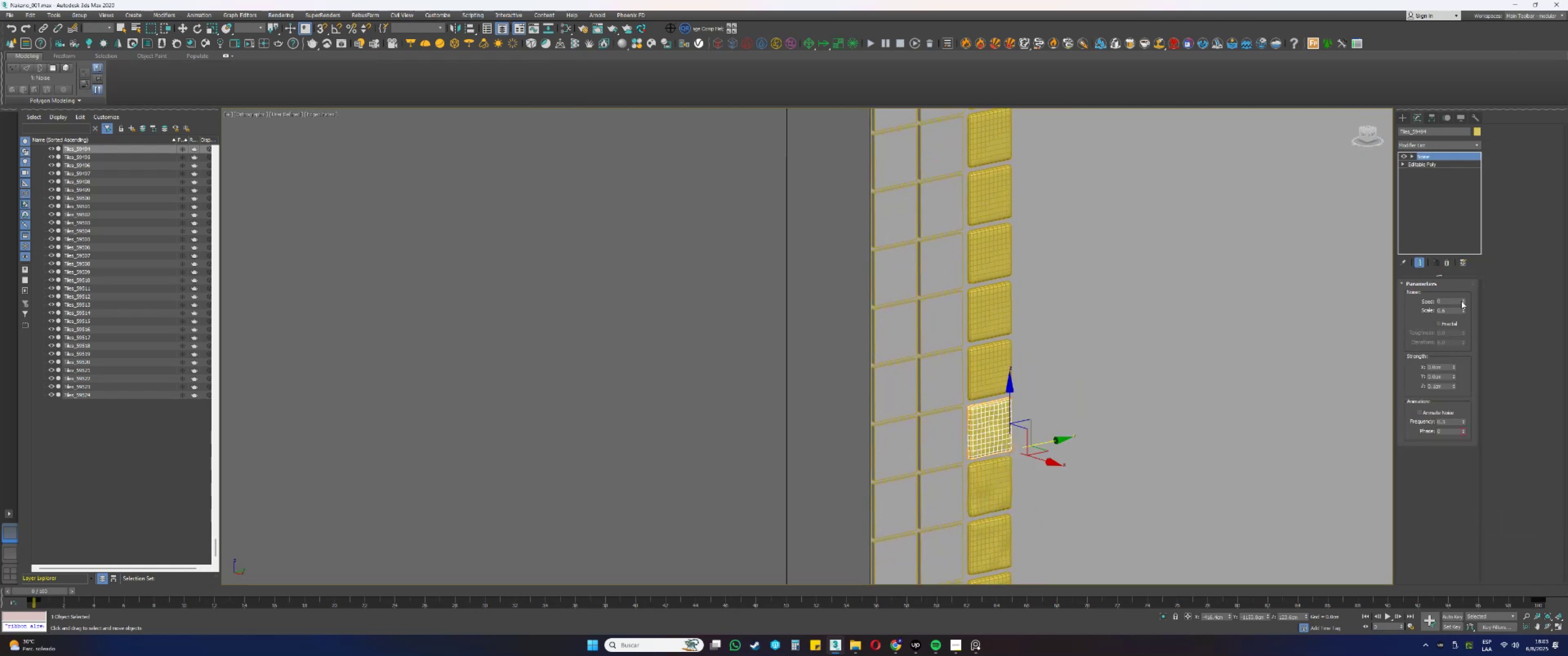 
left_click_drag(start_coordinate=[1465, 299], to_coordinate=[1485, 239])
 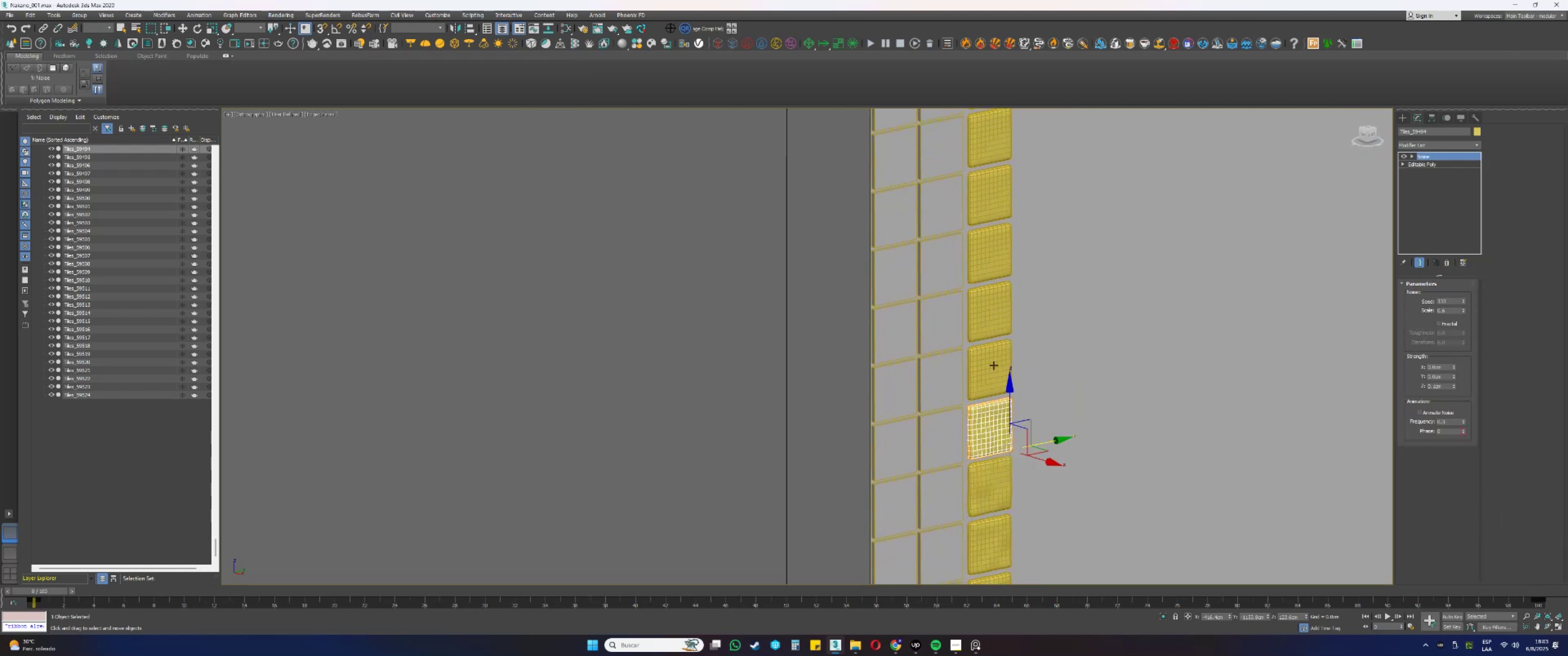 
left_click([994, 365])
 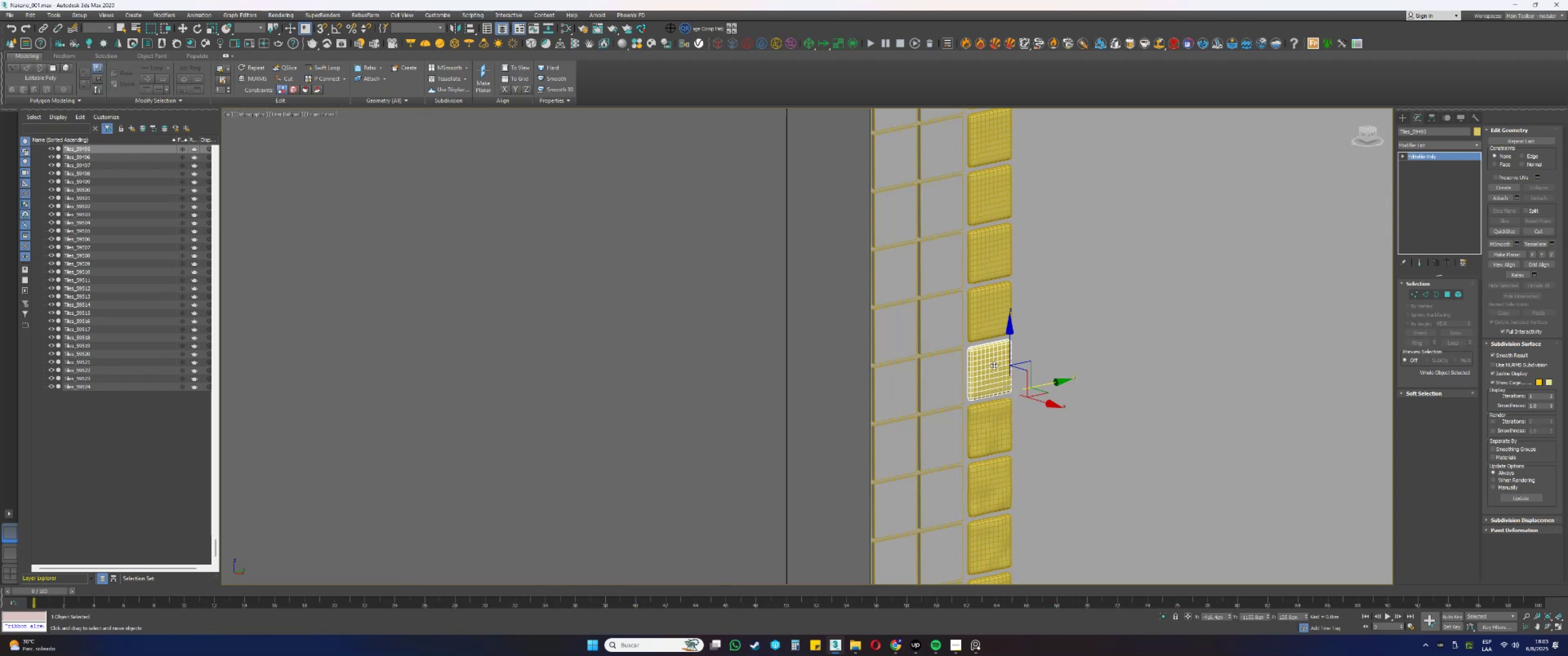 
wait(7.85)
 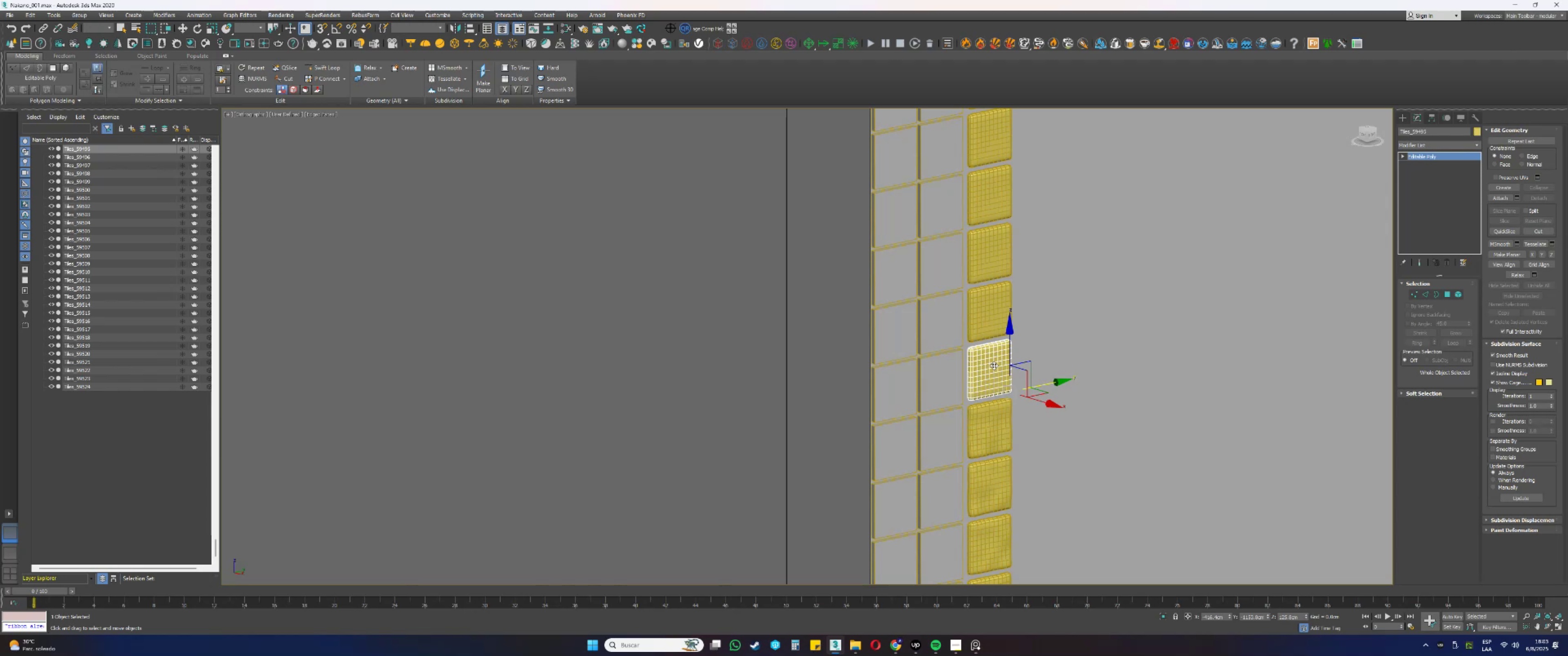 
right_click([1427, 154])
 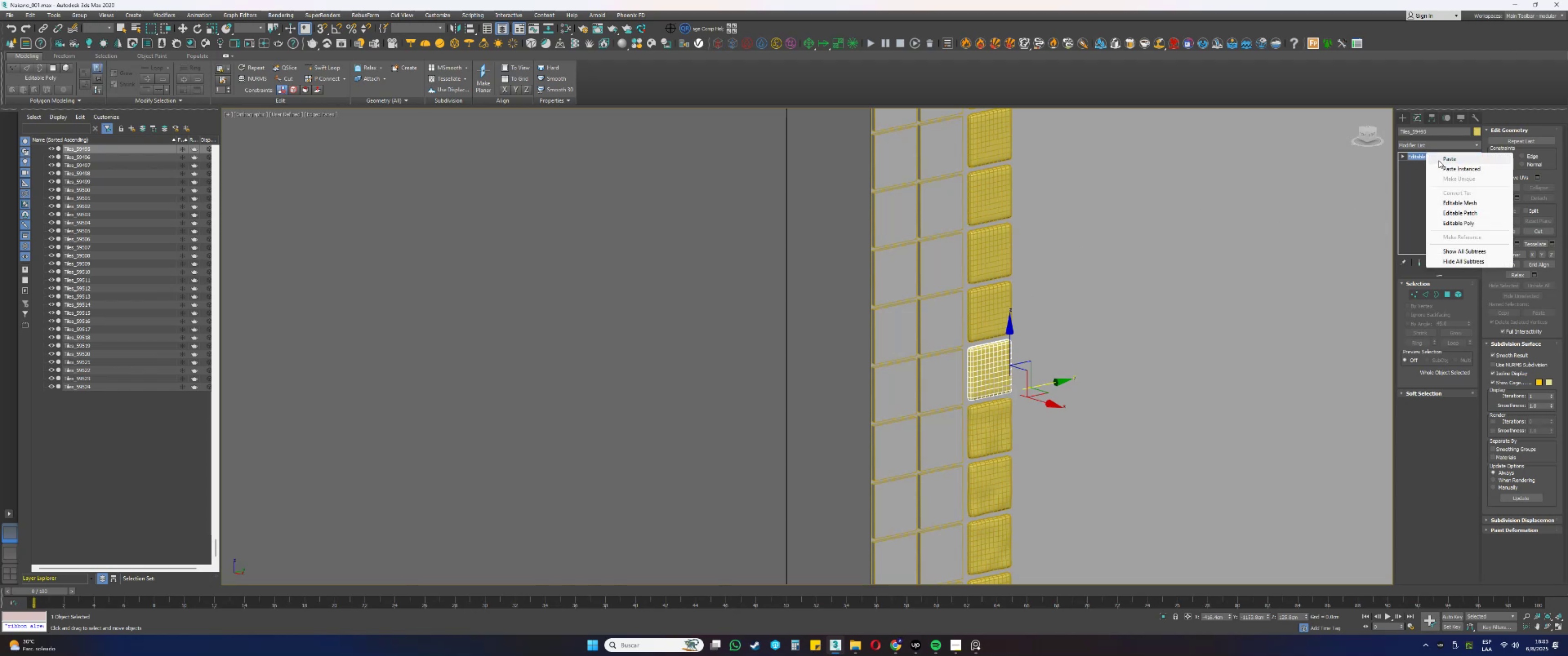 
left_click([1440, 161])
 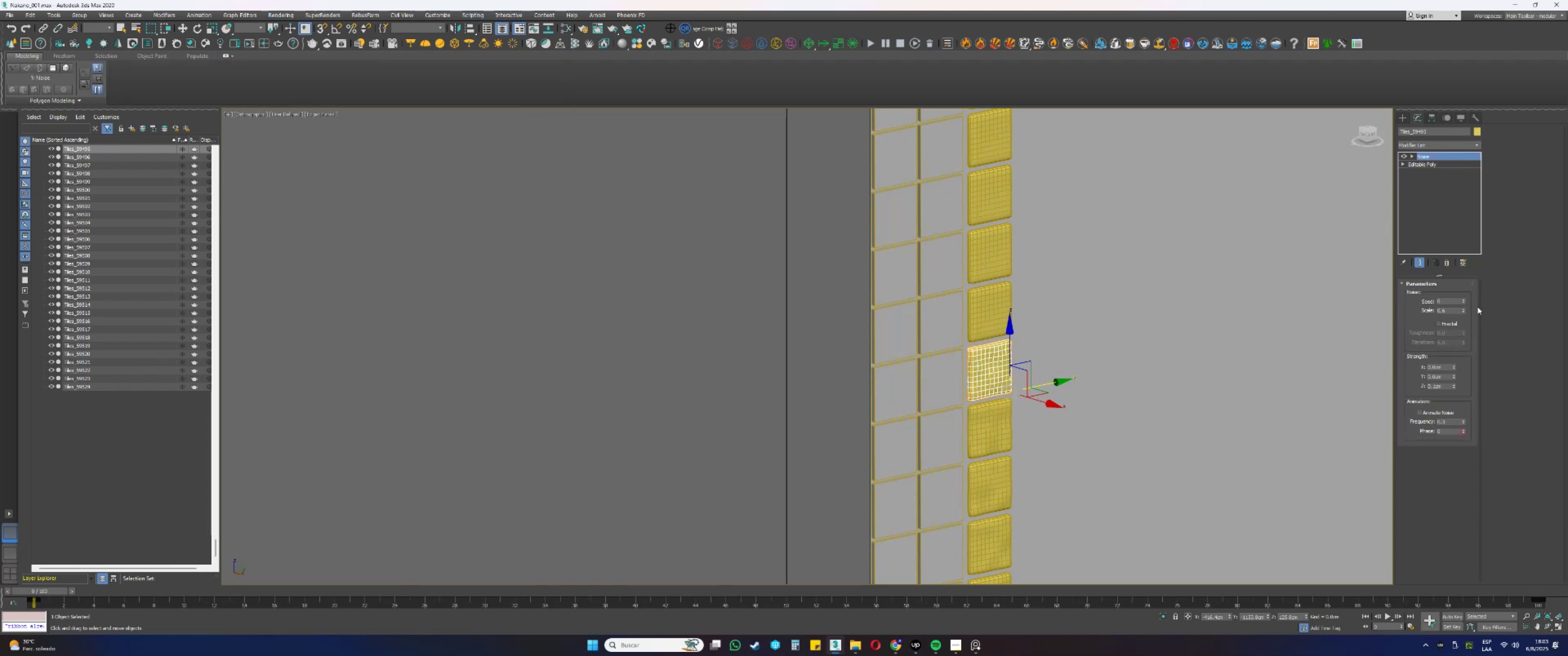 
left_click_drag(start_coordinate=[1463, 300], to_coordinate=[1466, 282])
 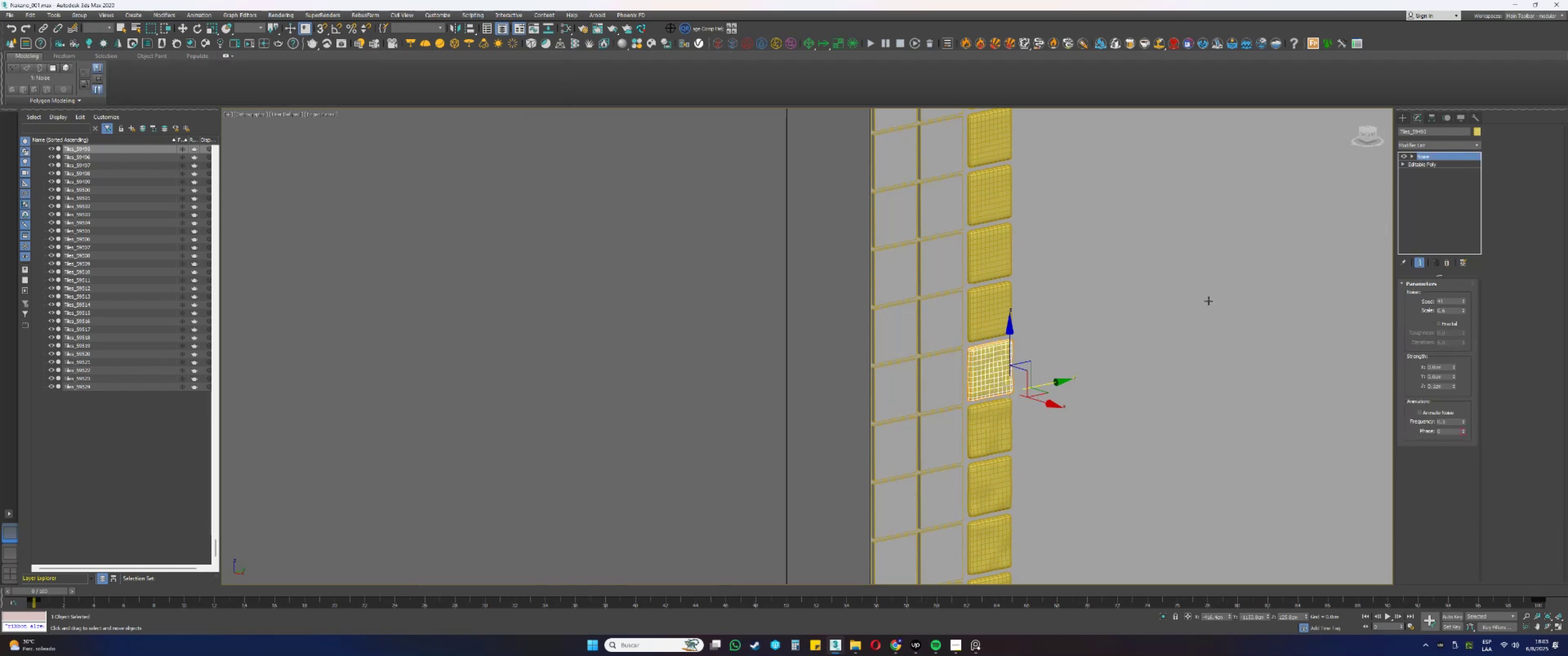 
mouse_move([1203, 286])
 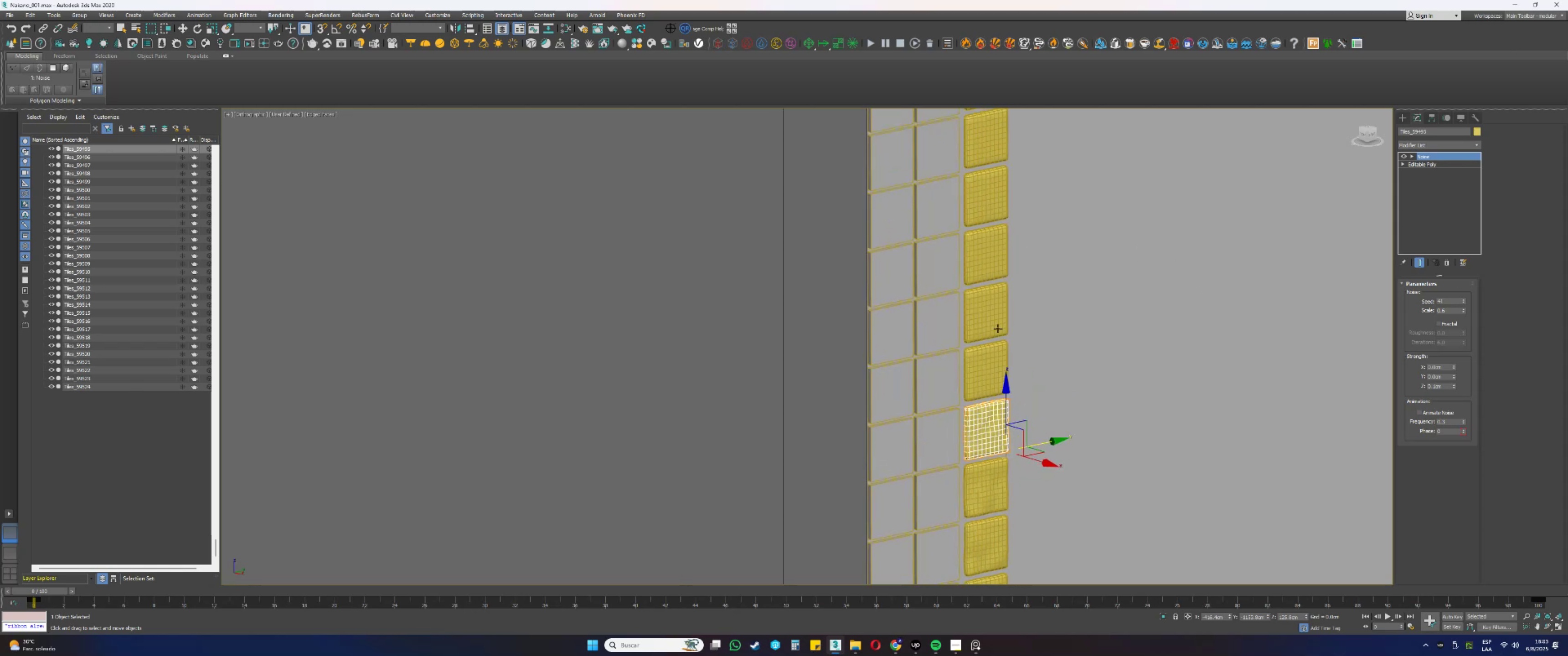 
left_click([979, 353])
 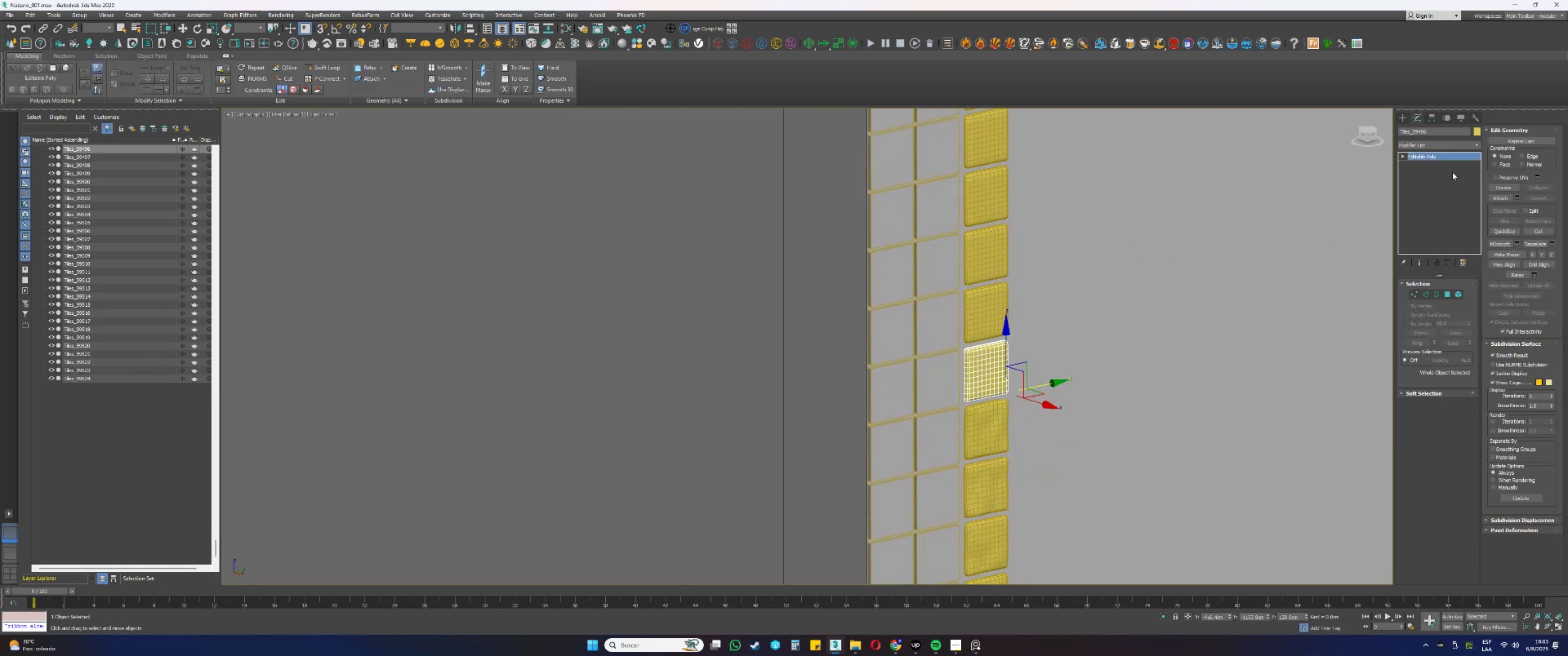 
right_click([1432, 158])
 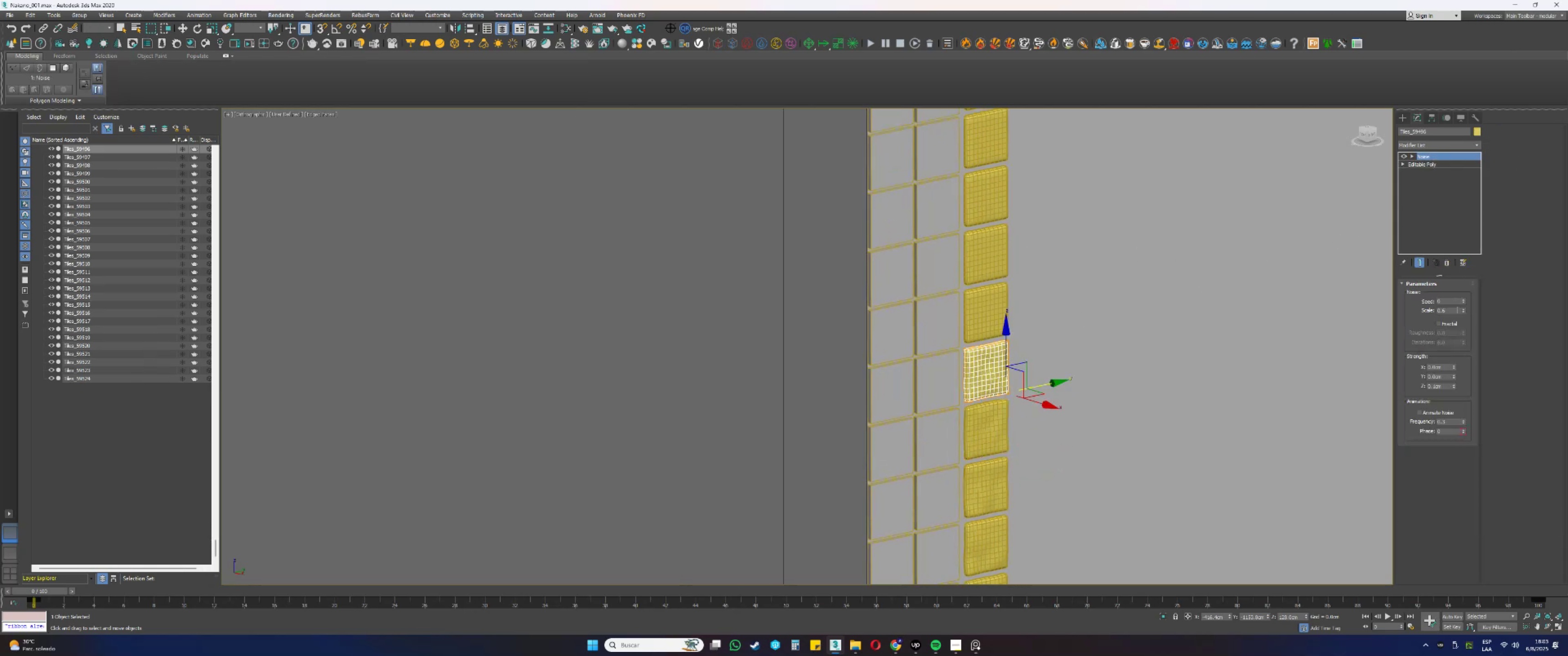 
left_click_drag(start_coordinate=[1464, 302], to_coordinate=[1462, 271])
 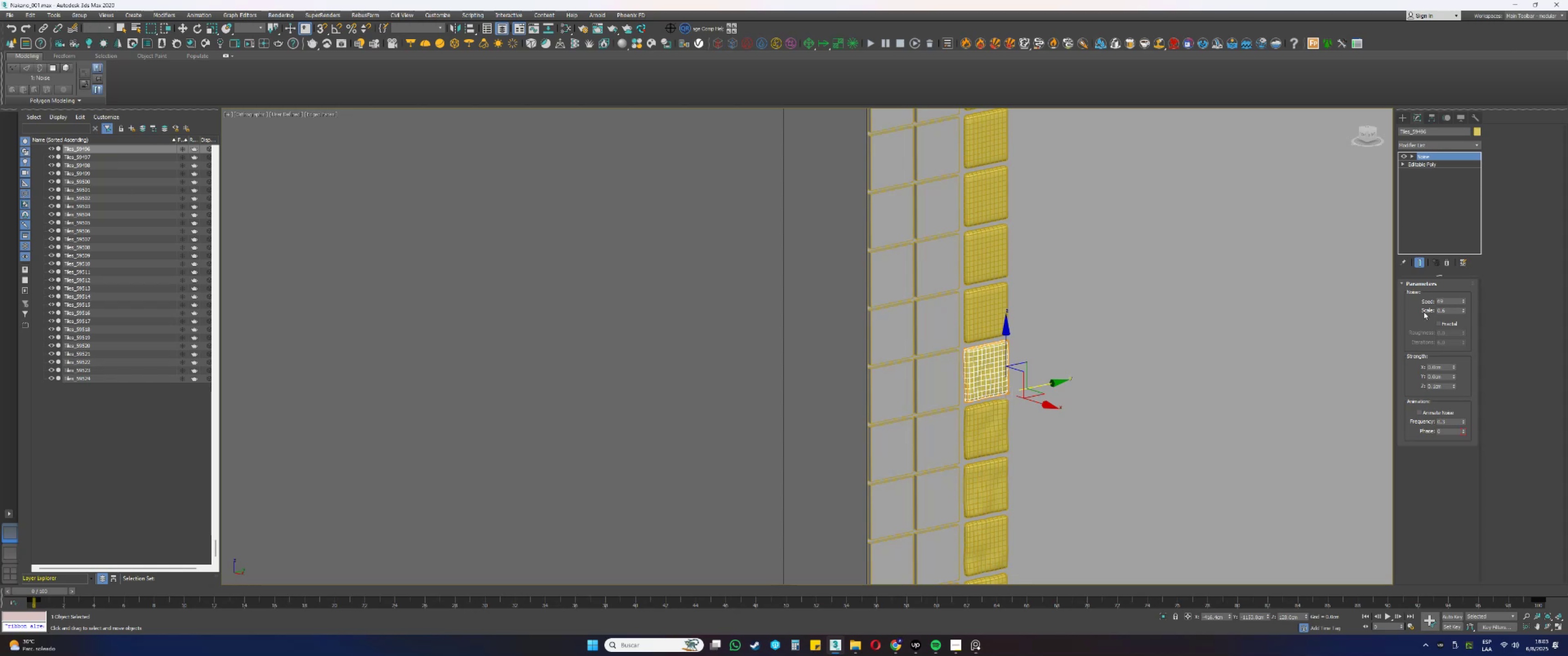 
wait(7.08)
 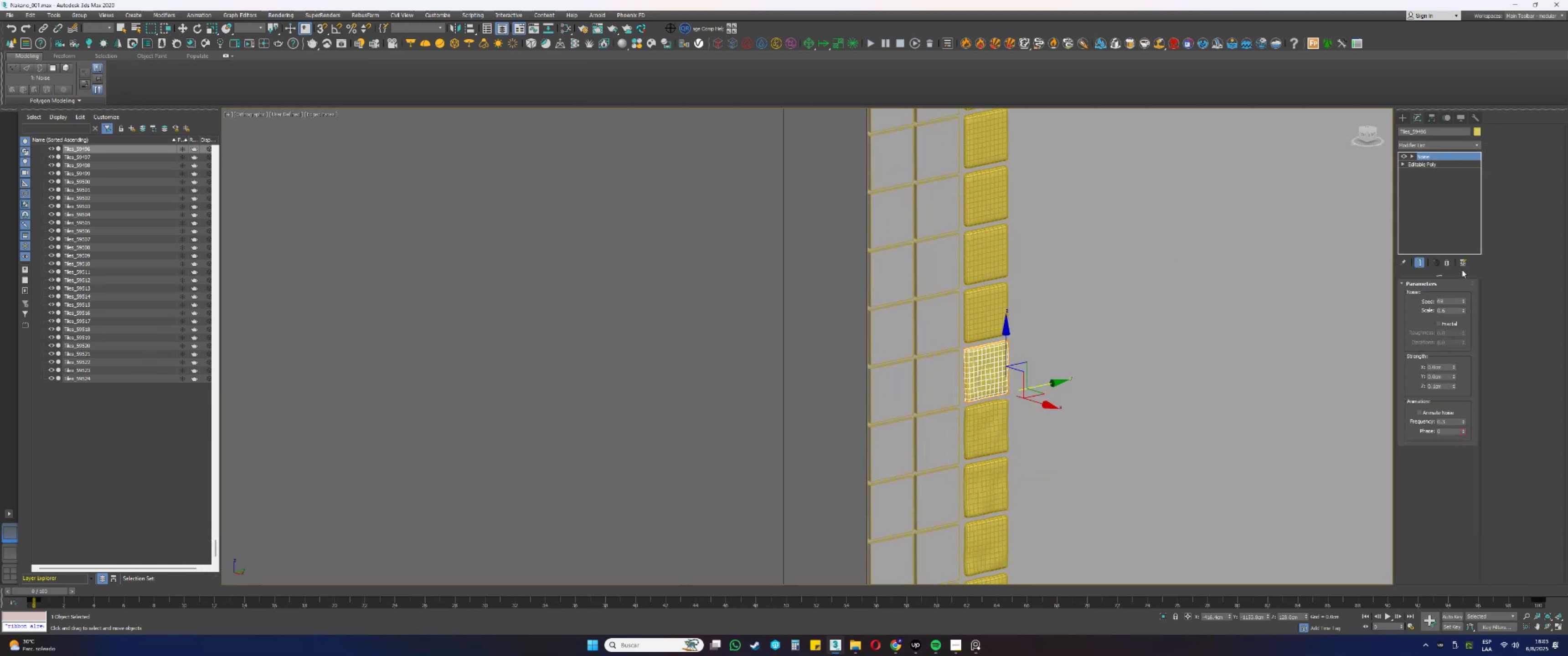 
left_click([996, 408])
 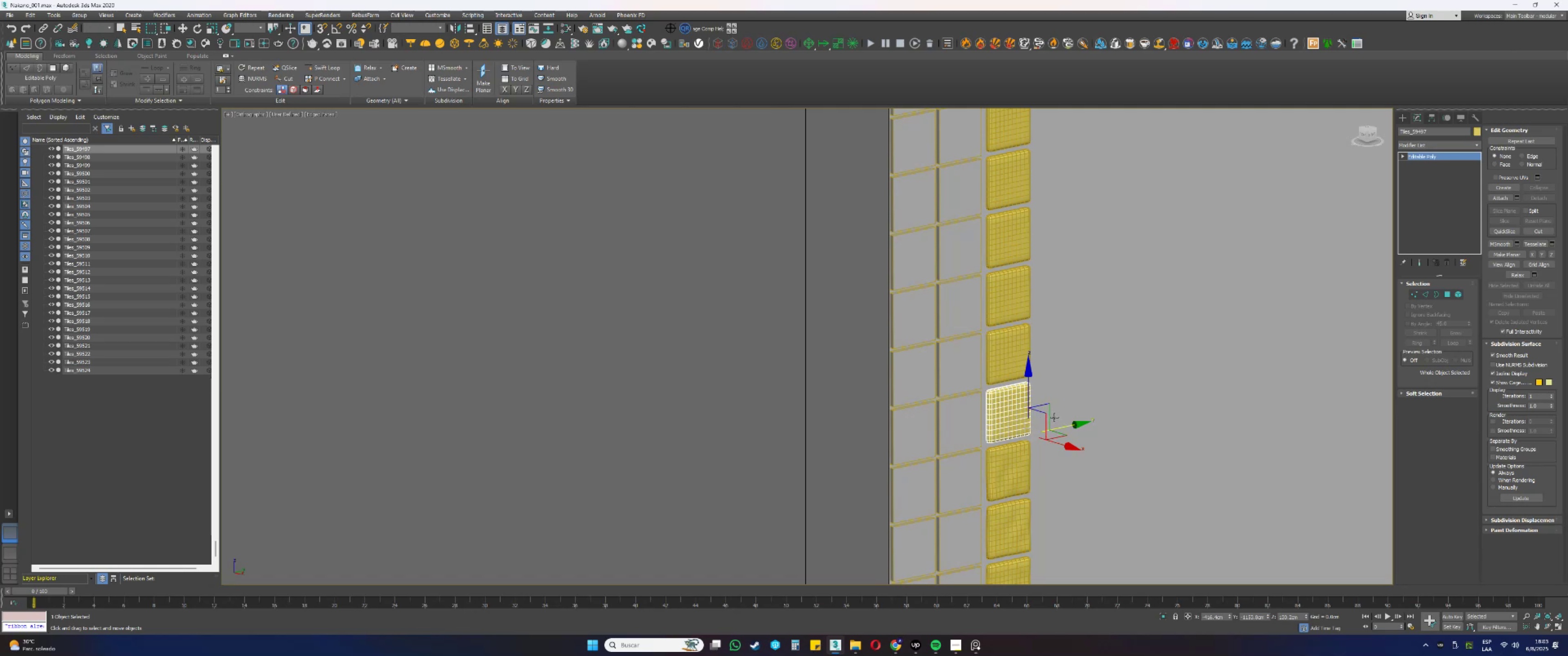 
wait(14.88)
 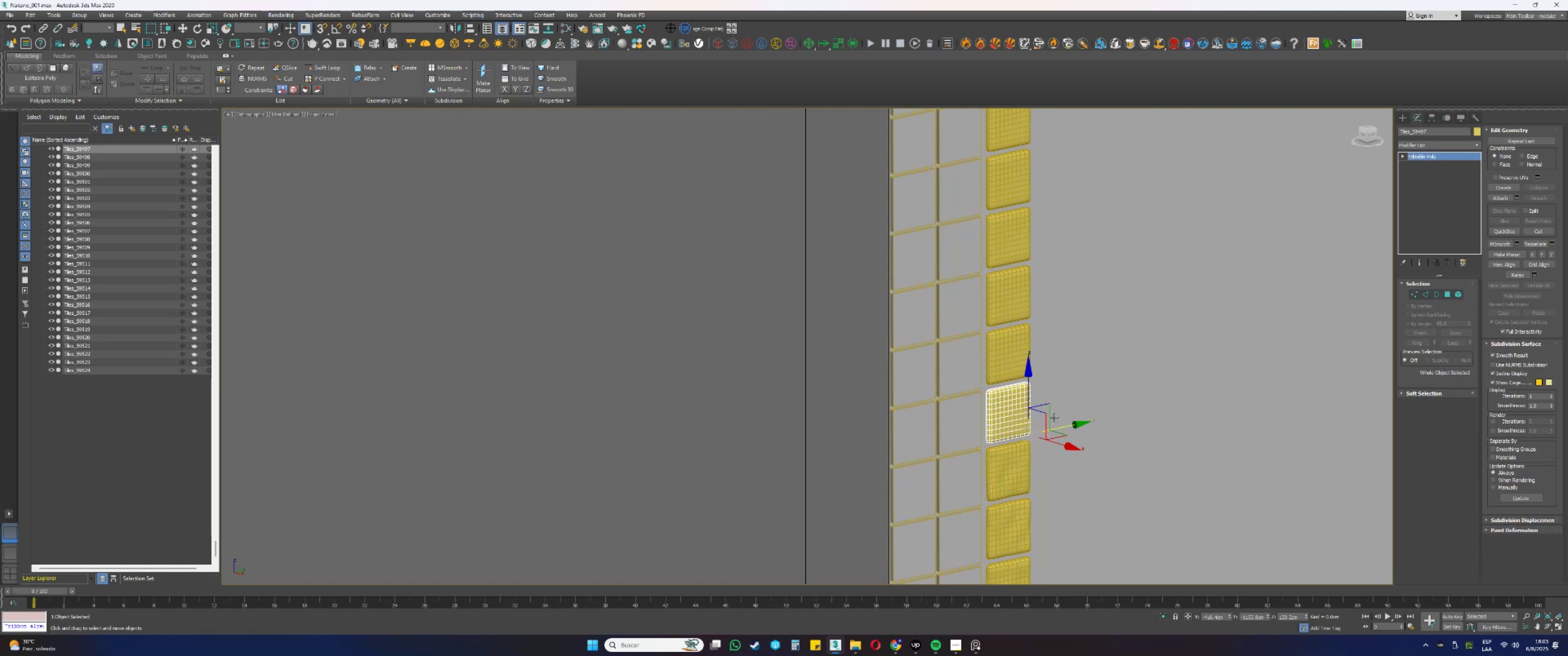 
right_click([1427, 154])
 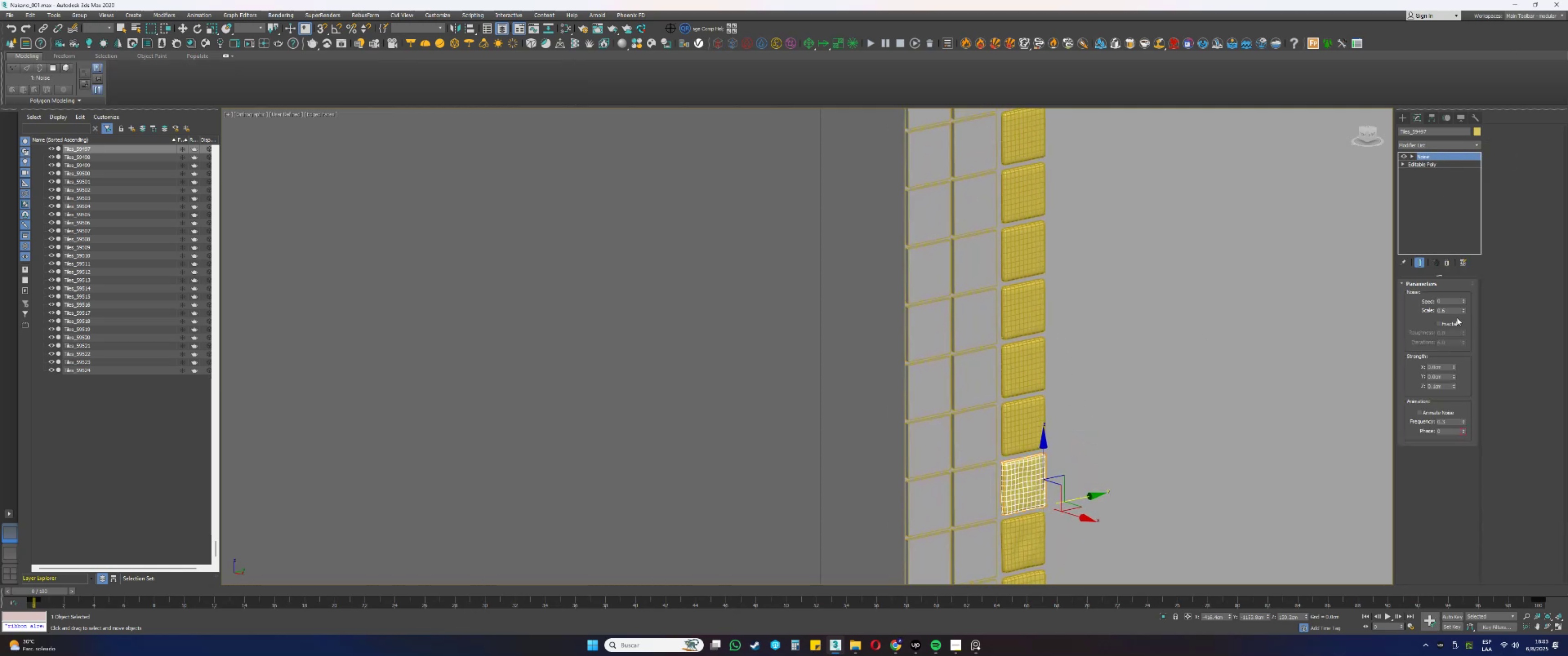 
left_click_drag(start_coordinate=[1464, 301], to_coordinate=[1465, 266])
 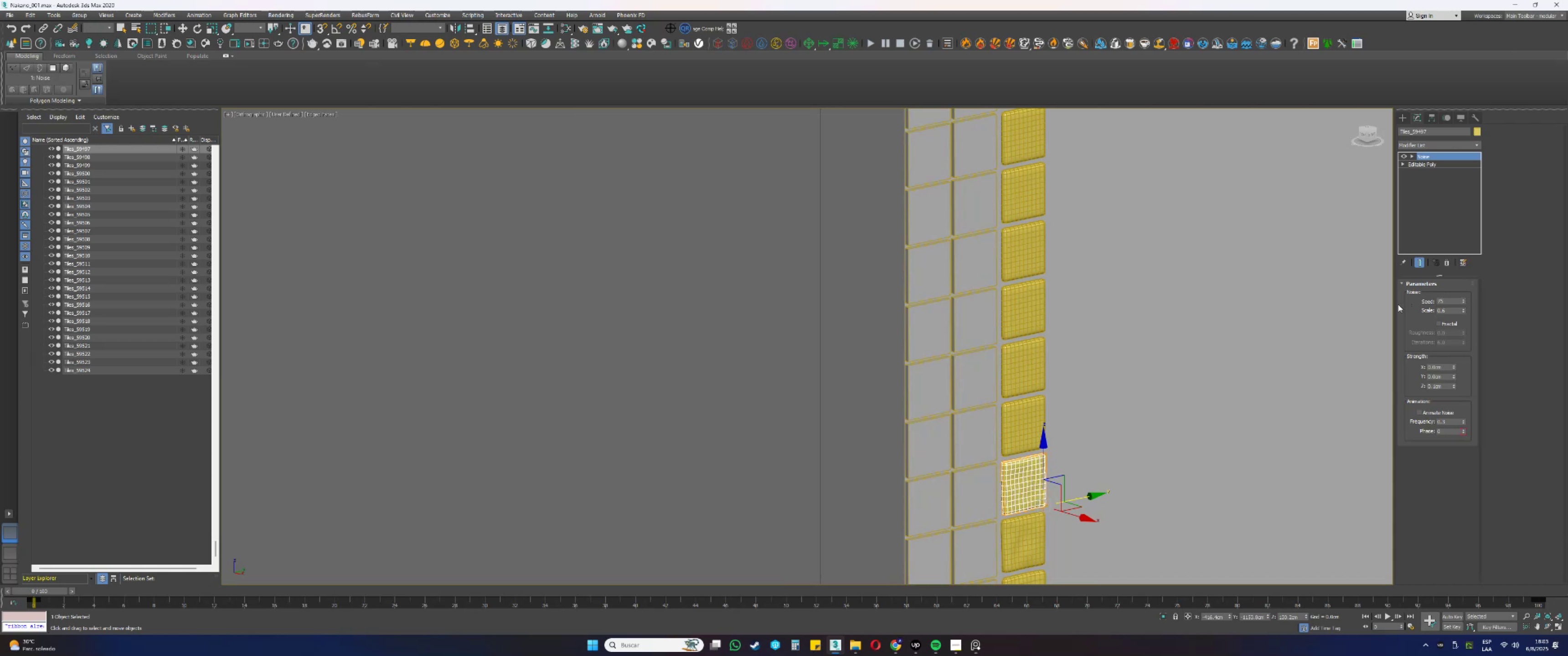 
mouse_move([1384, 323])
 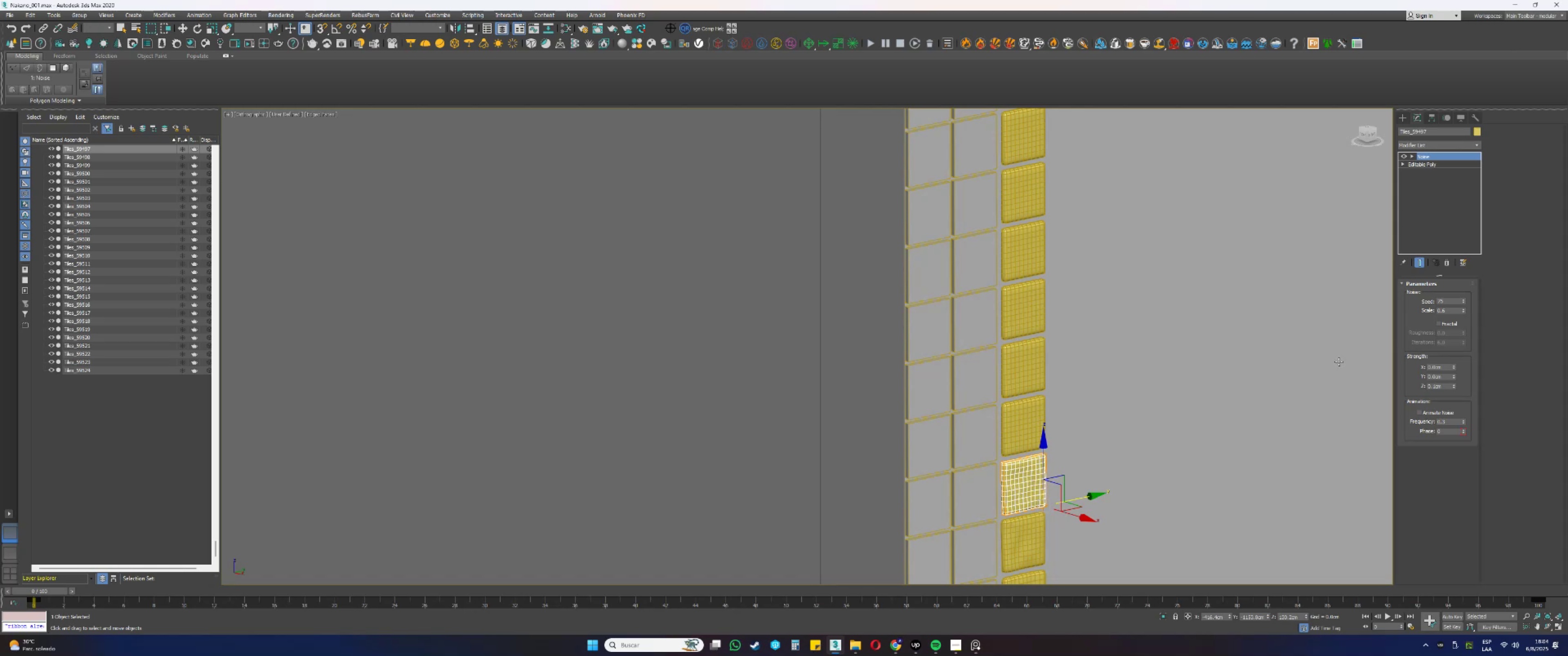 
wait(23.91)
 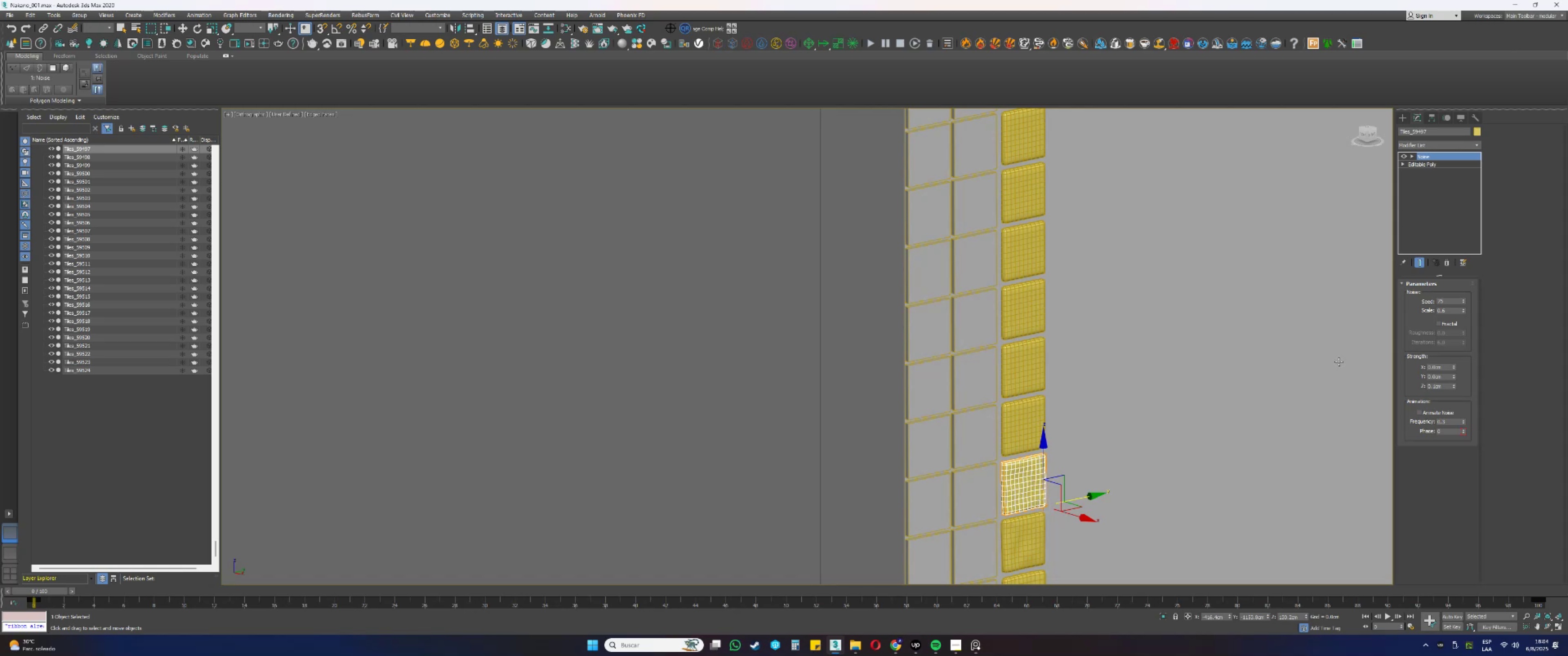 
left_click([1007, 433])
 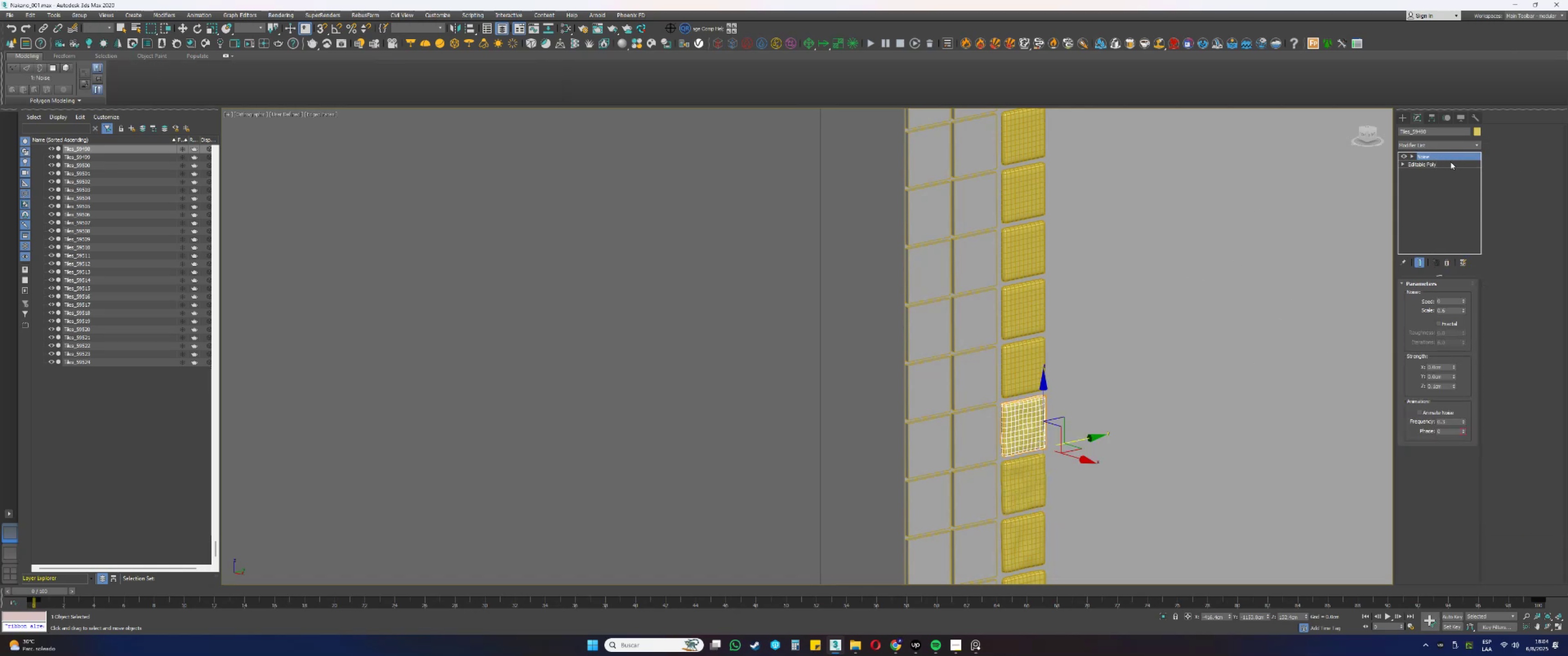 
left_click_drag(start_coordinate=[1462, 300], to_coordinate=[1472, 250])
 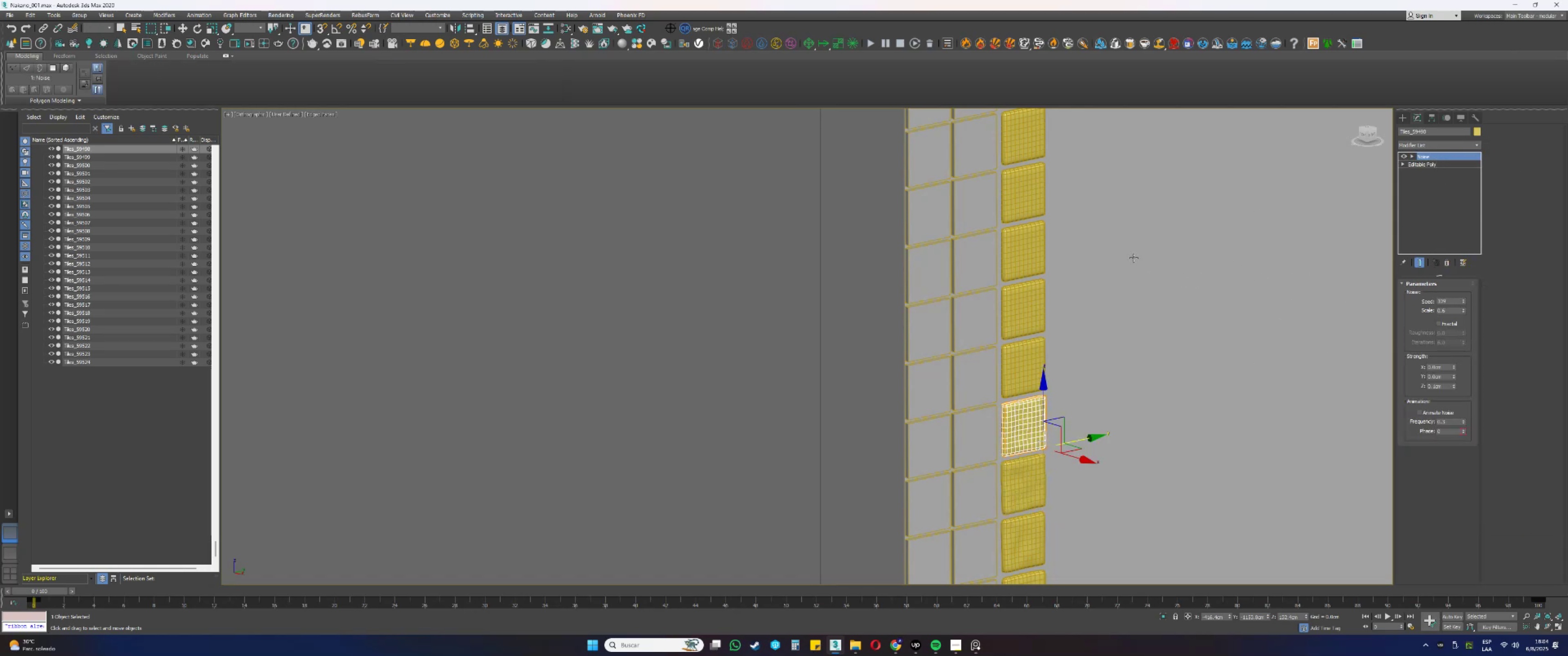 
left_click([1028, 357])
 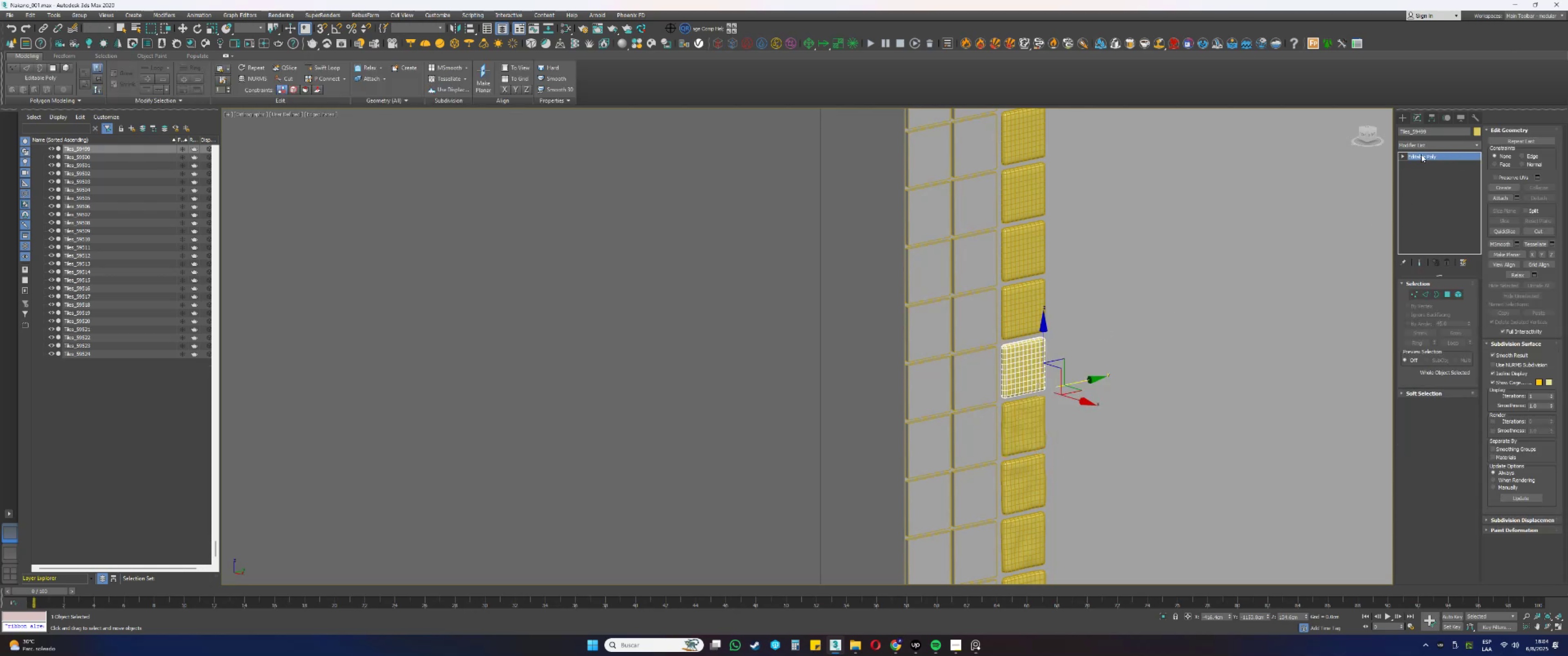 
left_click([1437, 159])
 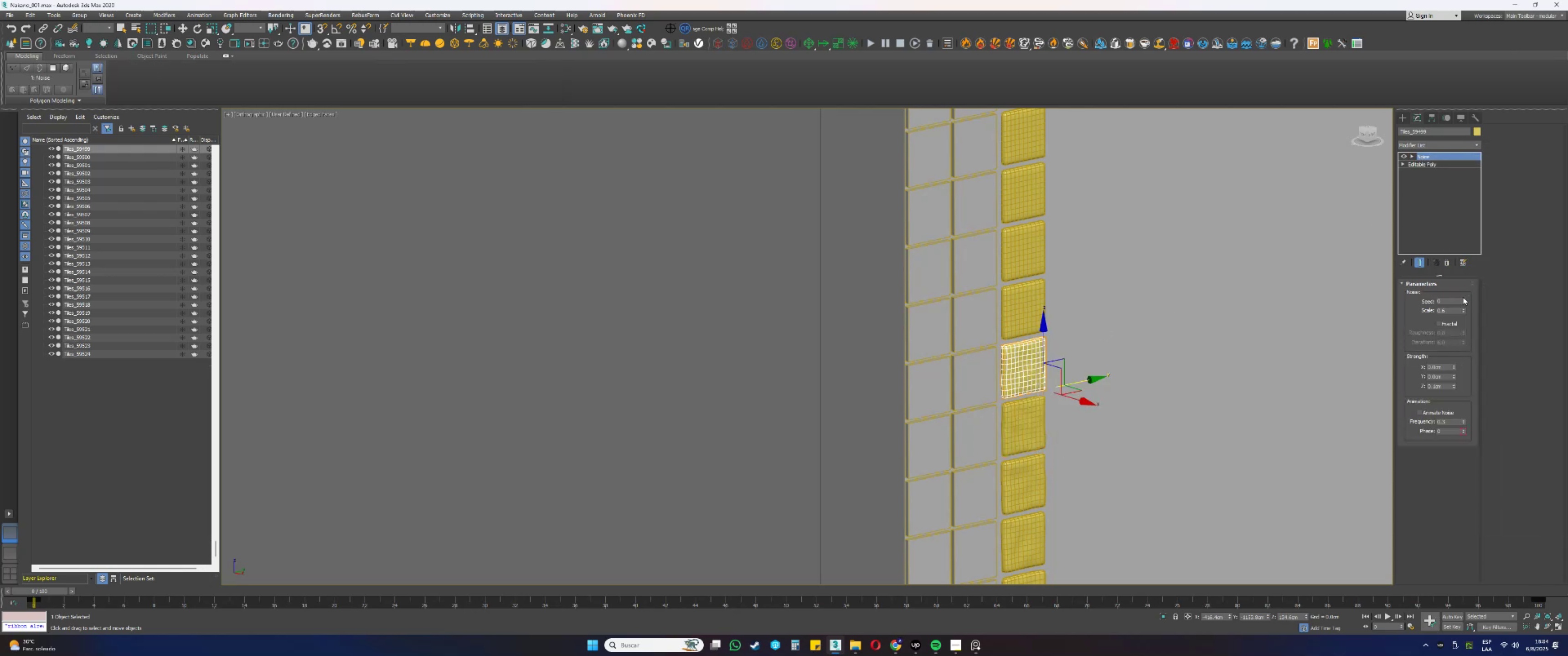 
left_click_drag(start_coordinate=[1464, 301], to_coordinate=[1459, 261])
 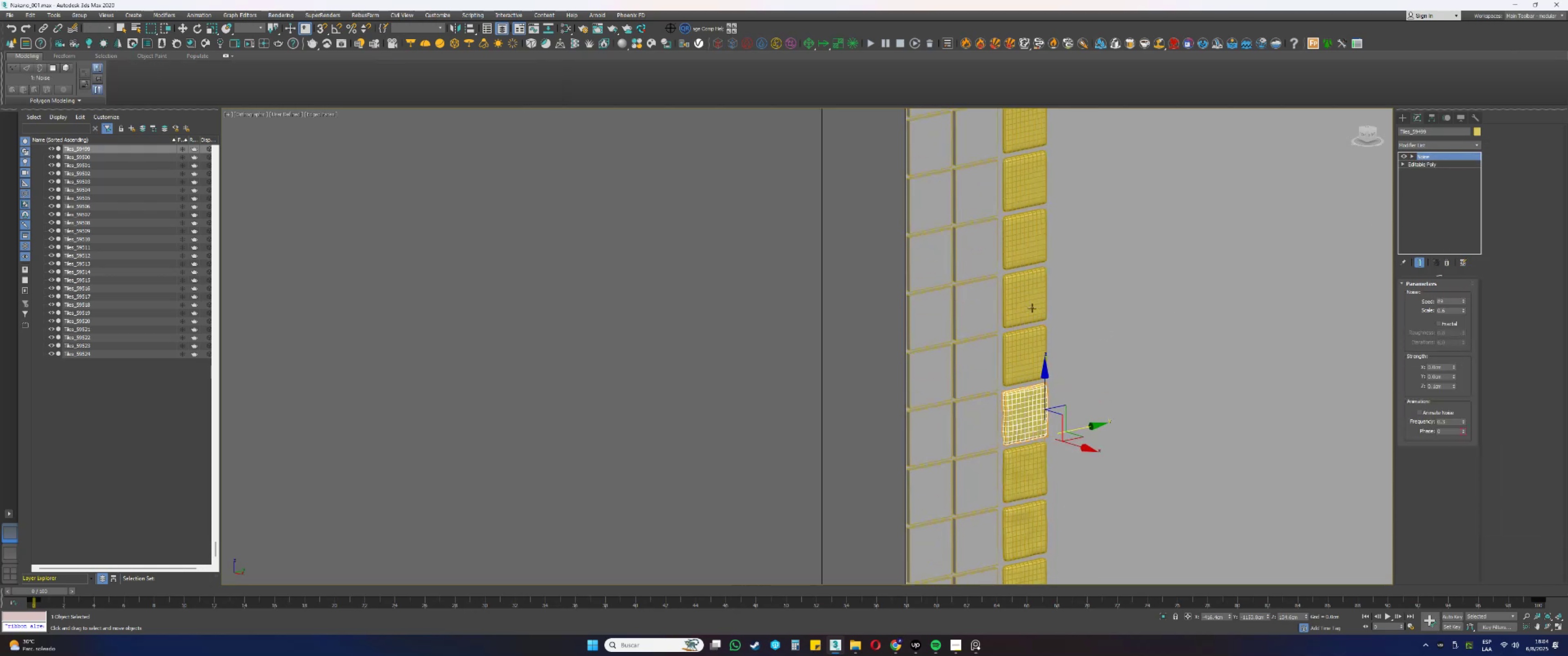 
left_click([1026, 335])
 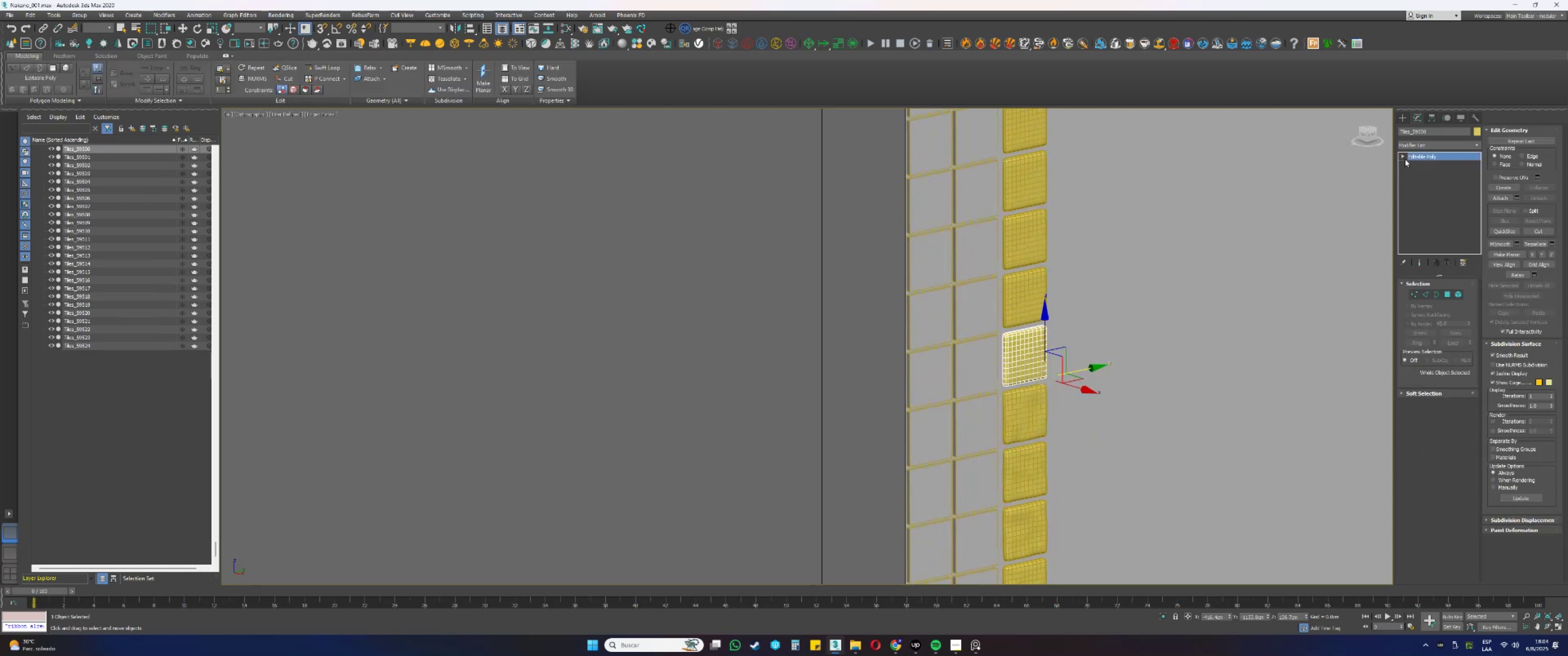 
right_click([1424, 157])
 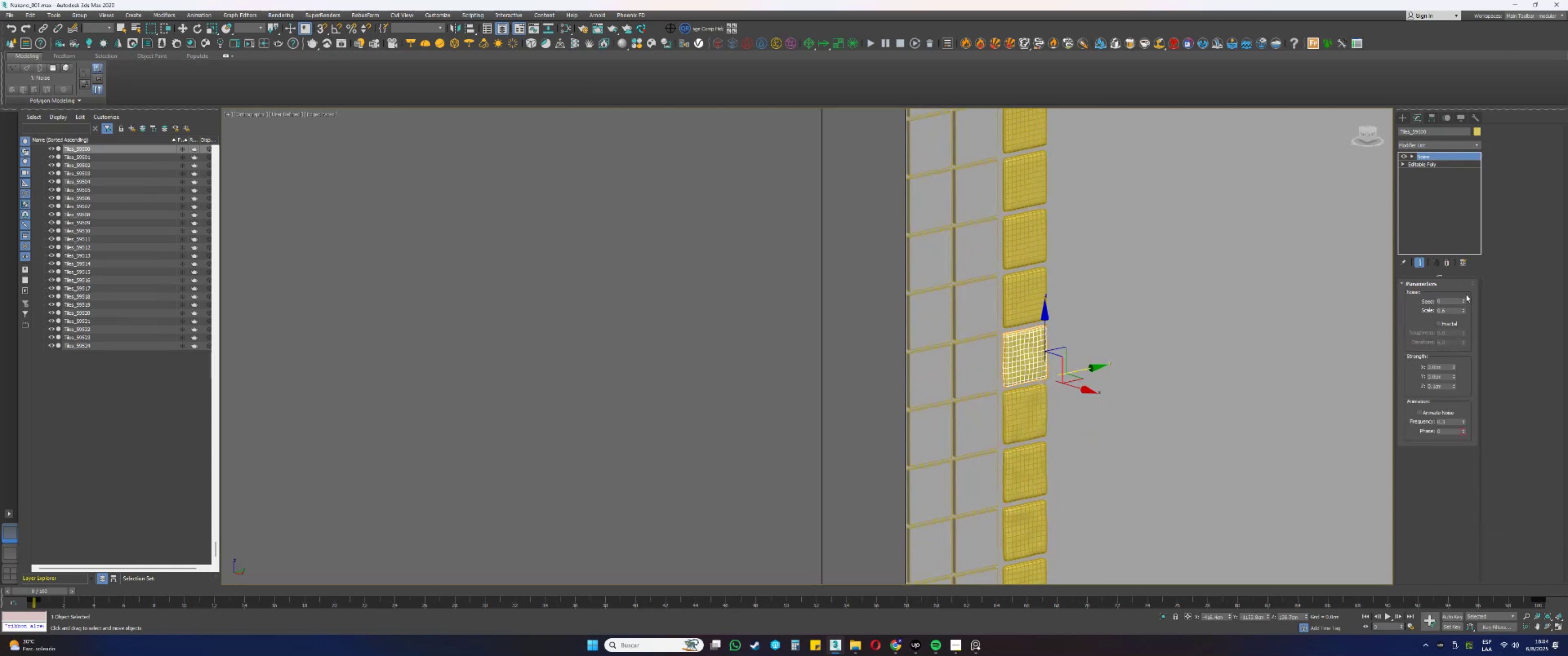 
left_click_drag(start_coordinate=[1464, 302], to_coordinate=[1463, 248])
 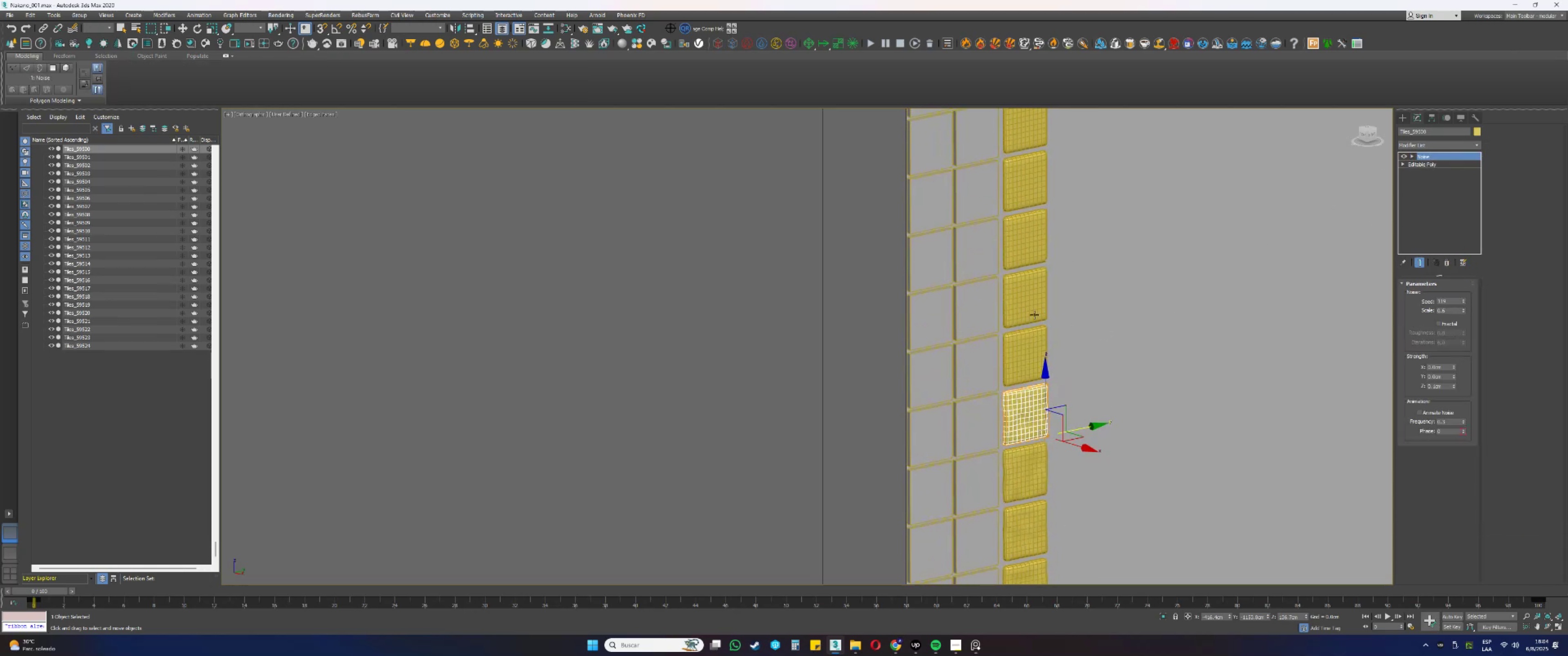 
left_click([1032, 333])
 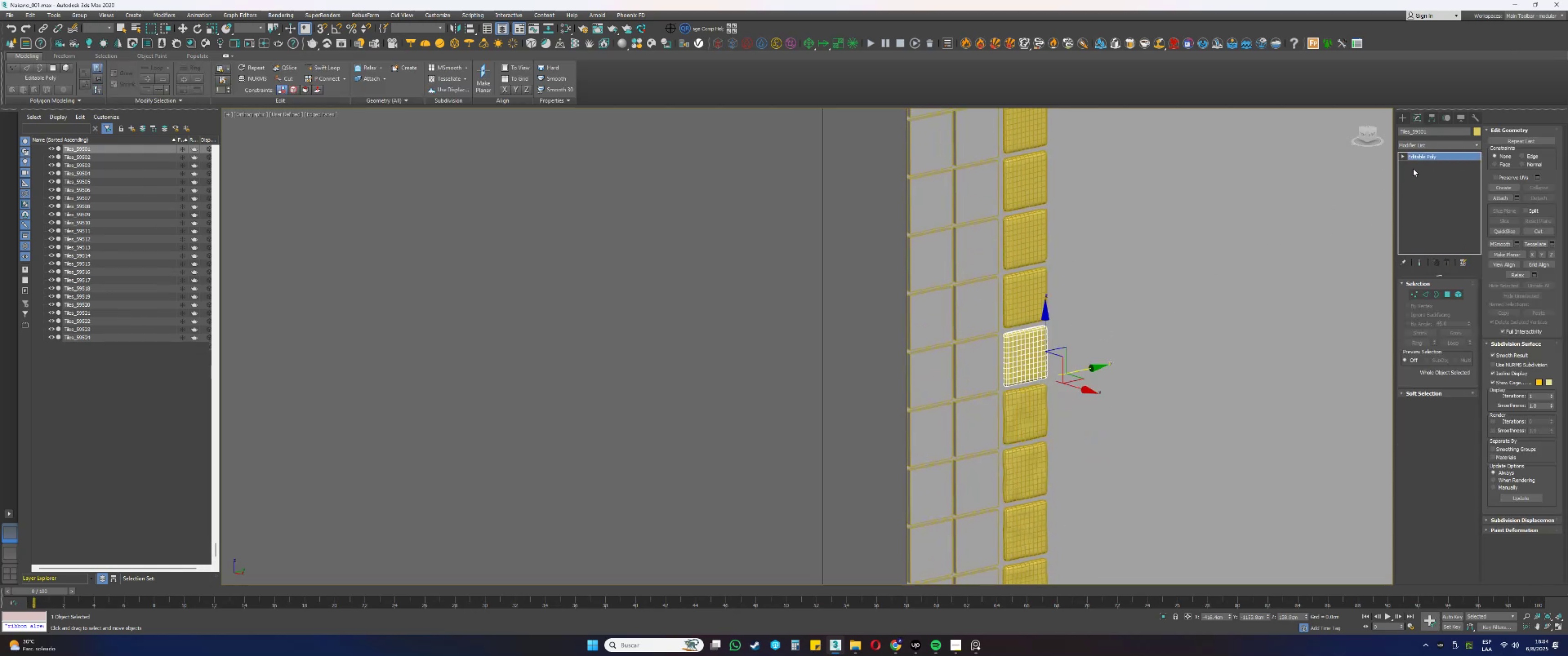 
right_click([1421, 159])
 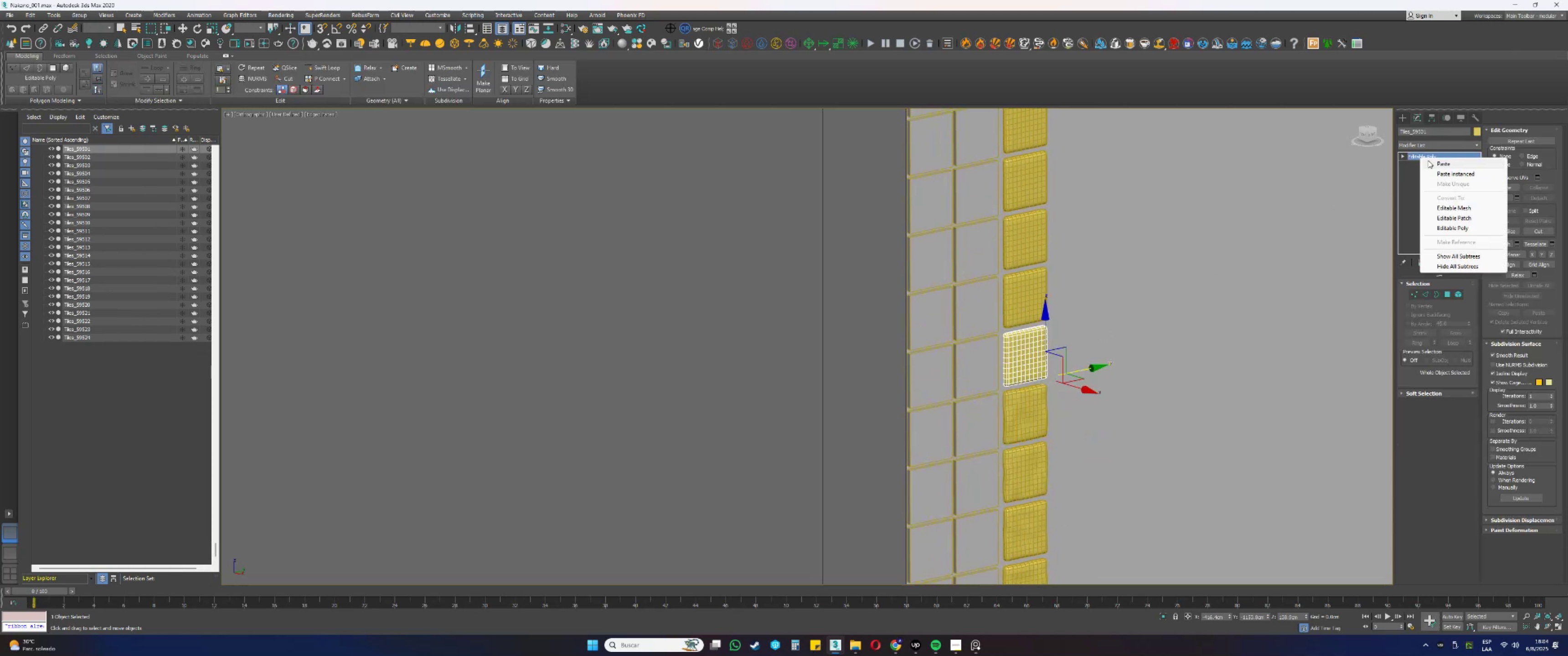 
left_click([1435, 163])
 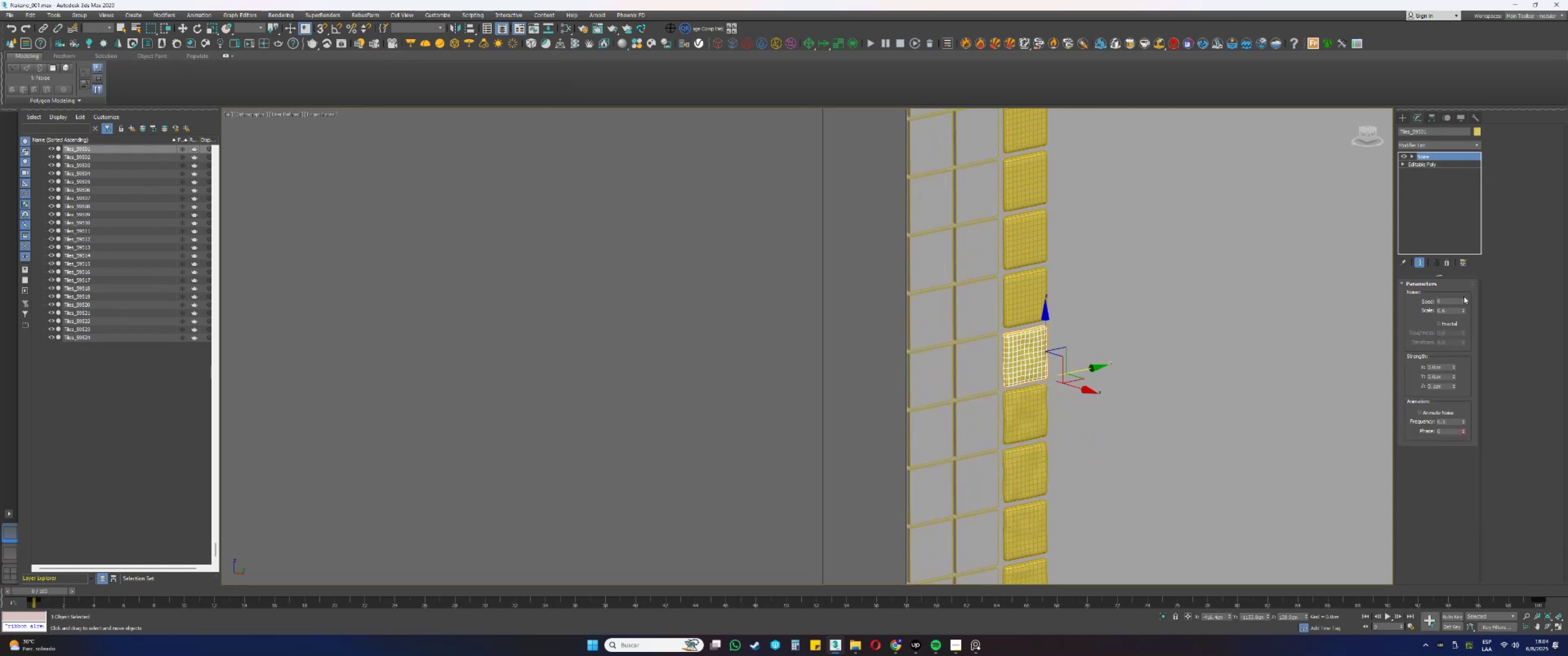 
left_click_drag(start_coordinate=[1465, 297], to_coordinate=[1468, 267])
 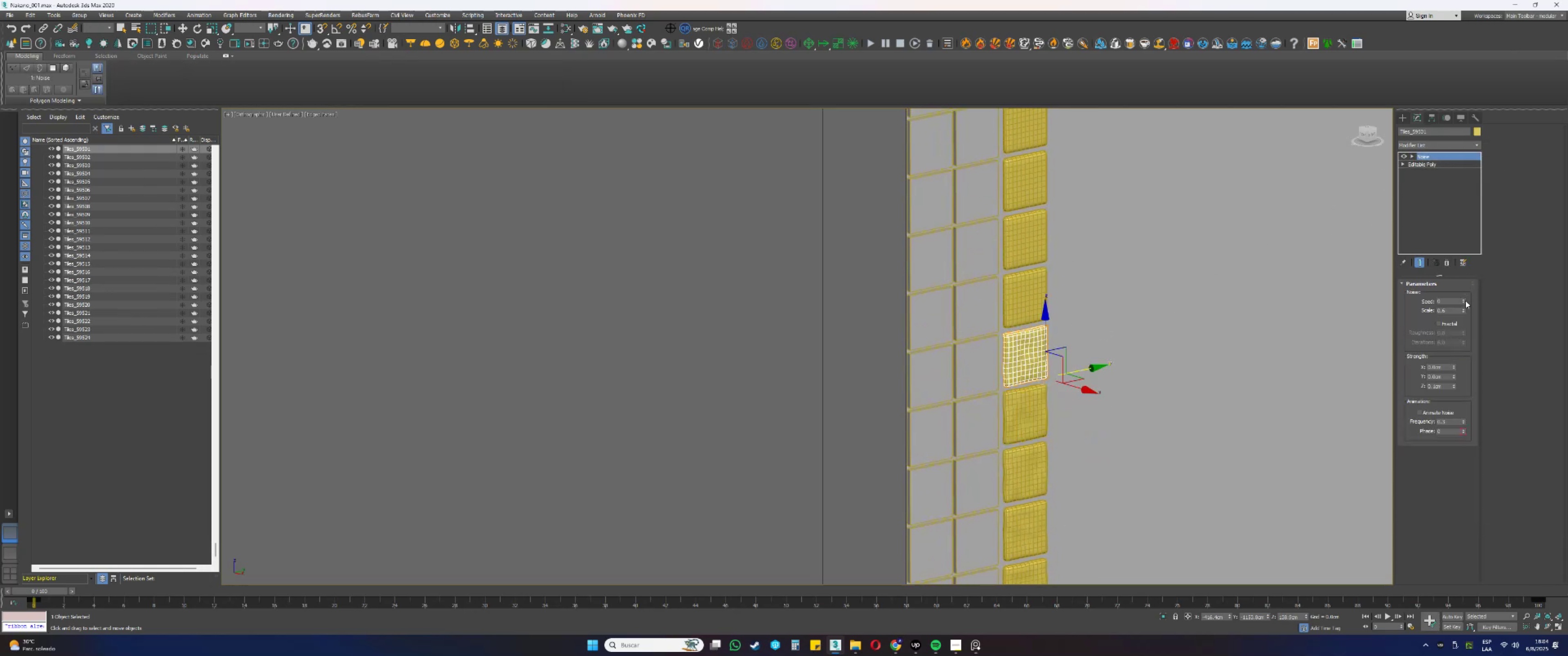 
left_click_drag(start_coordinate=[1465, 300], to_coordinate=[1477, 242])
 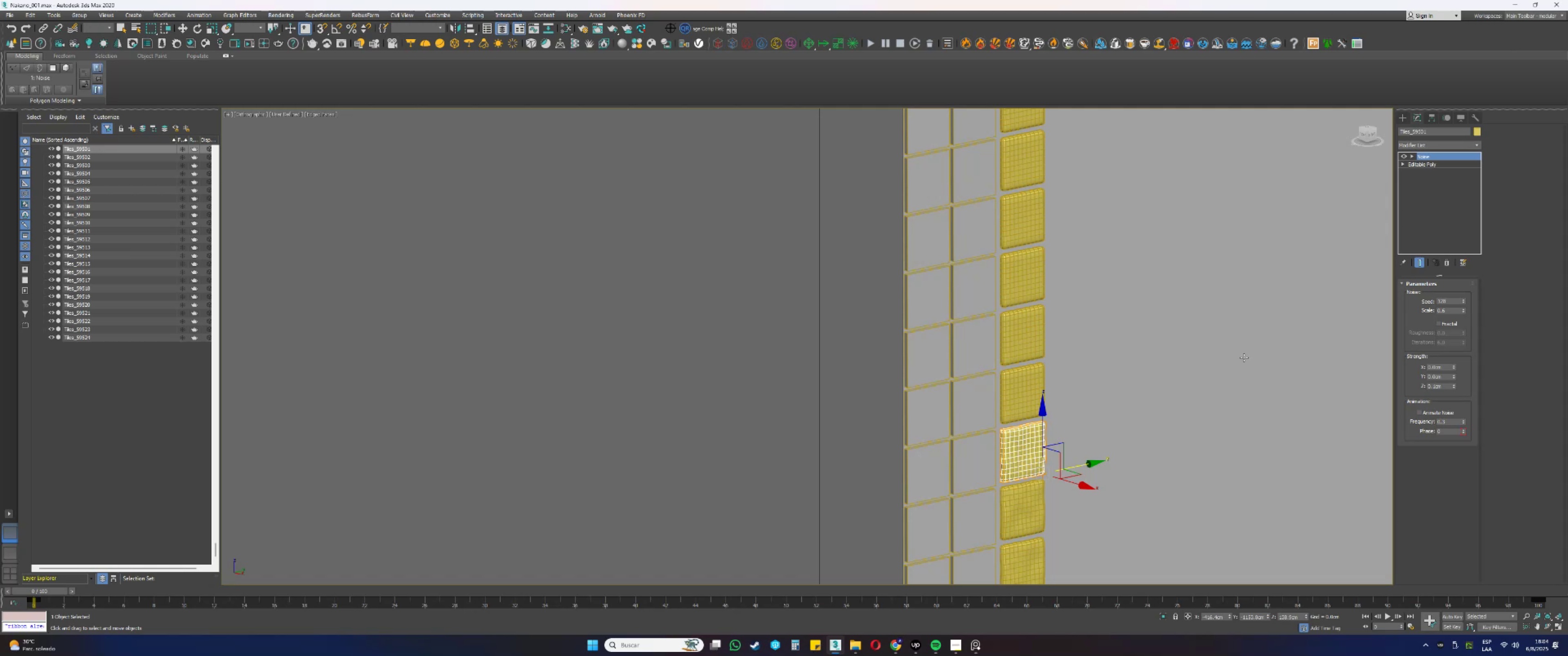 
wait(30.83)
 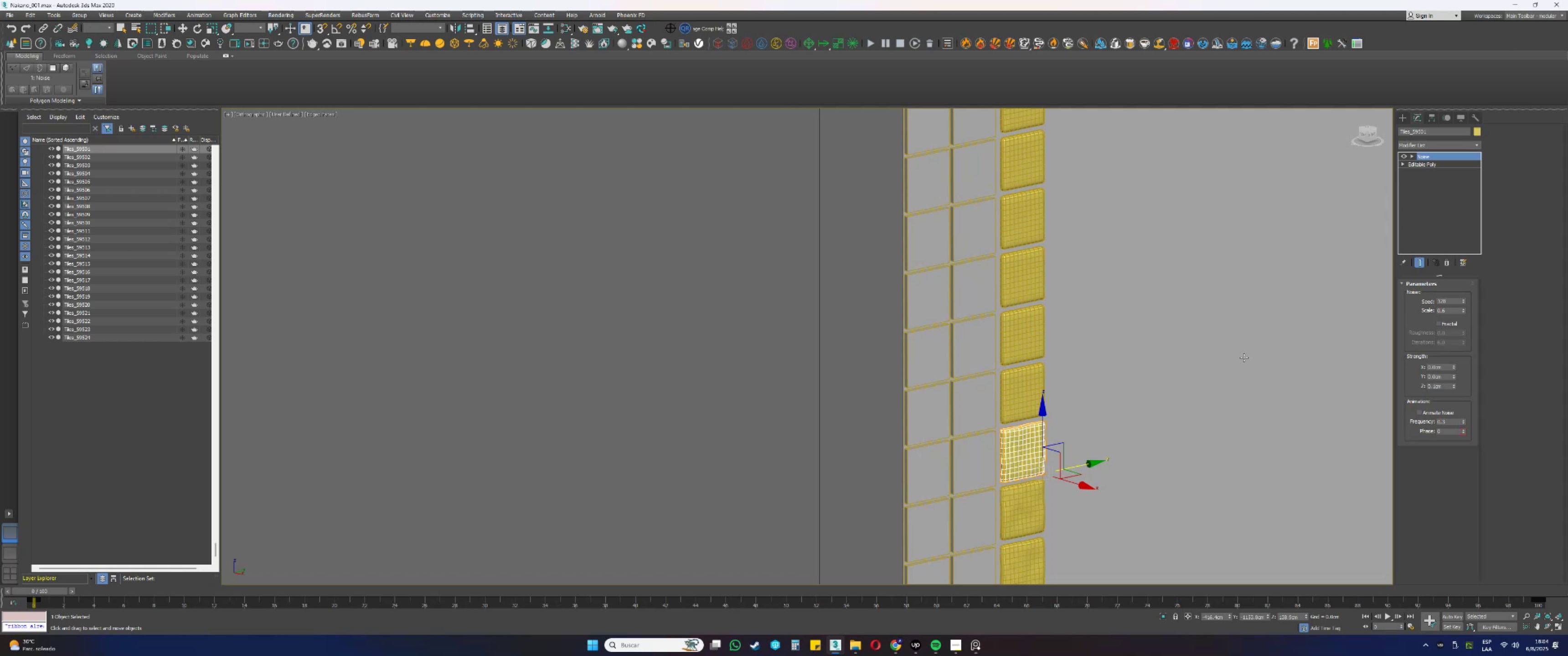 
left_click([1032, 472])
 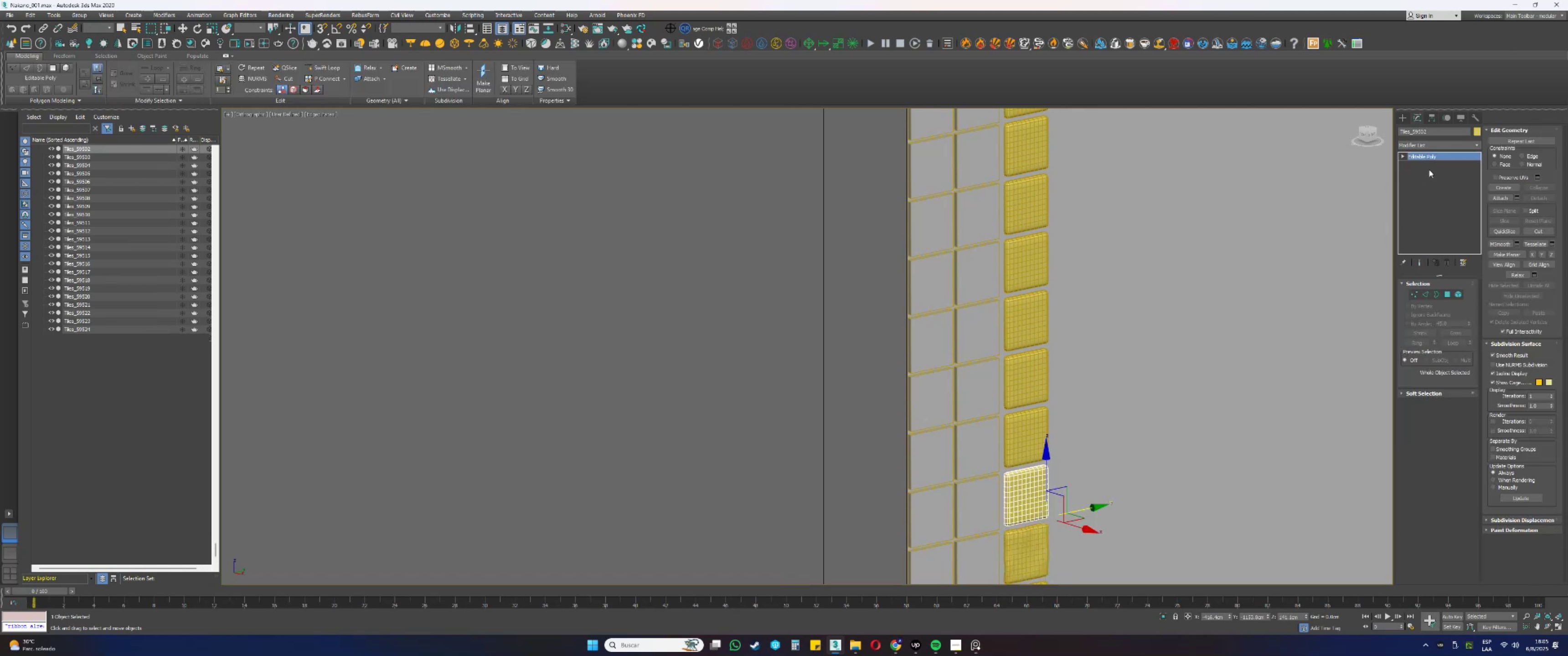 
right_click([1428, 156])
 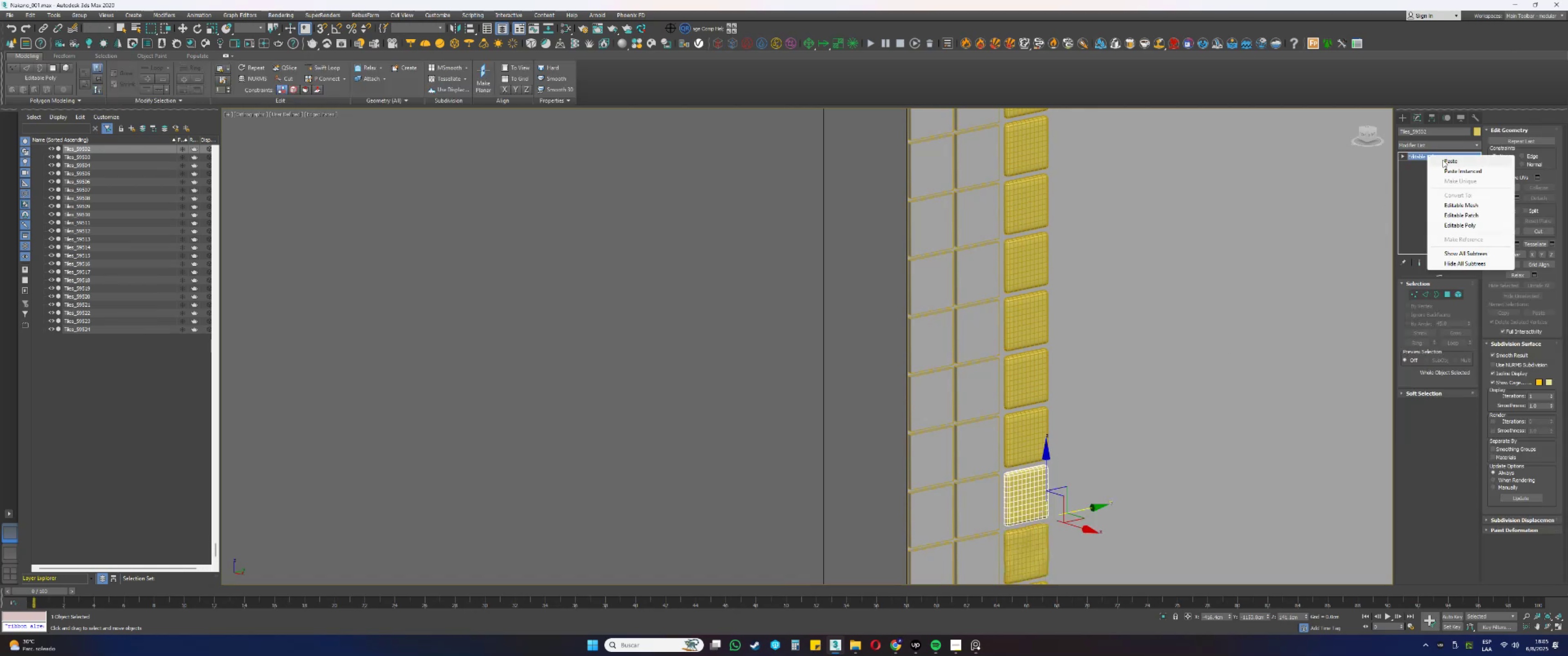 
left_click([1443, 160])
 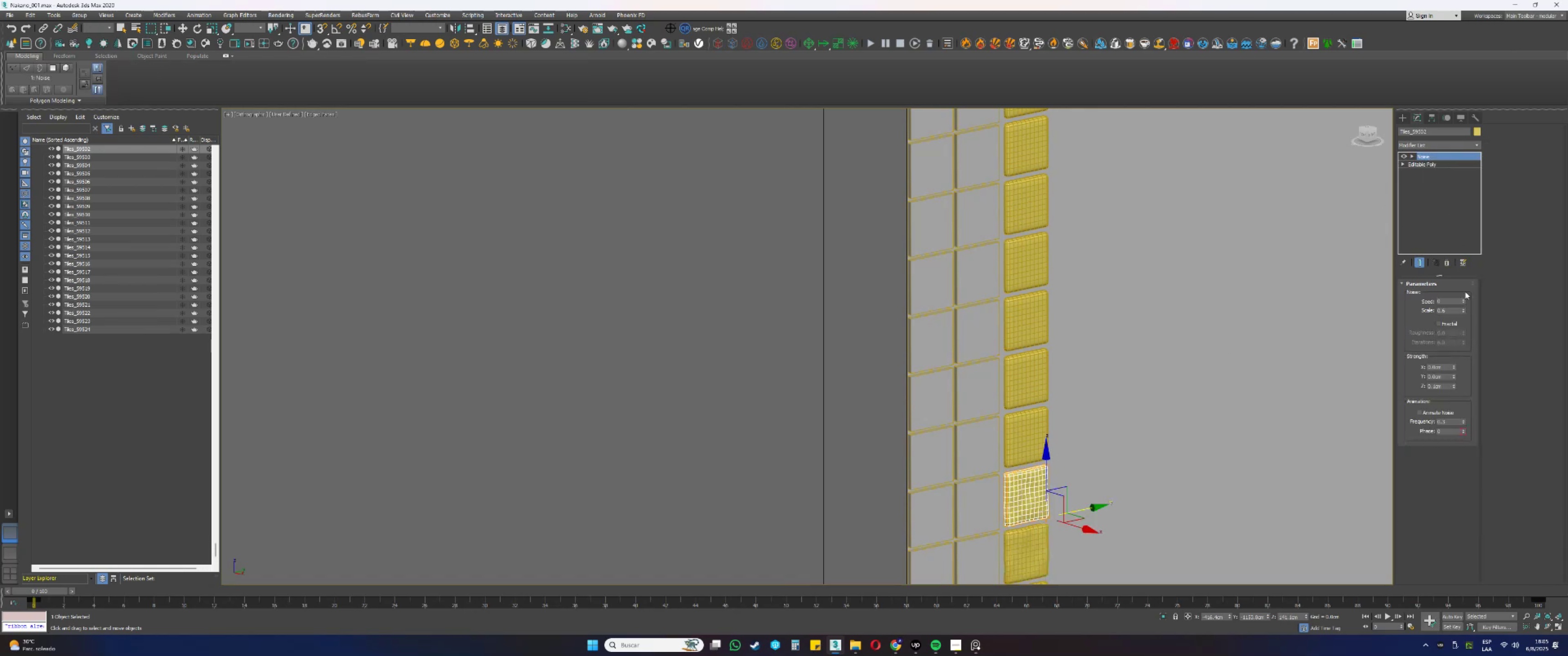 
left_click_drag(start_coordinate=[1463, 299], to_coordinate=[1477, 253])
 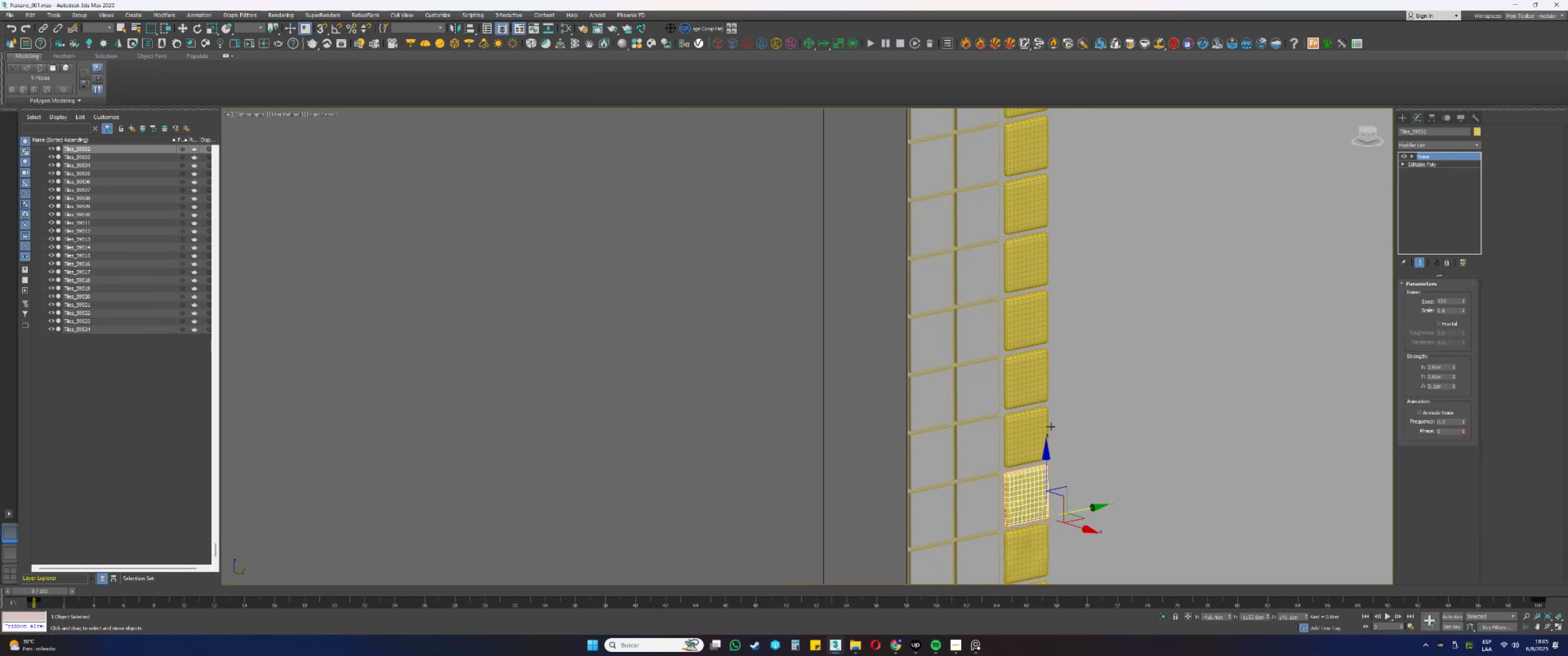 
left_click([1027, 424])
 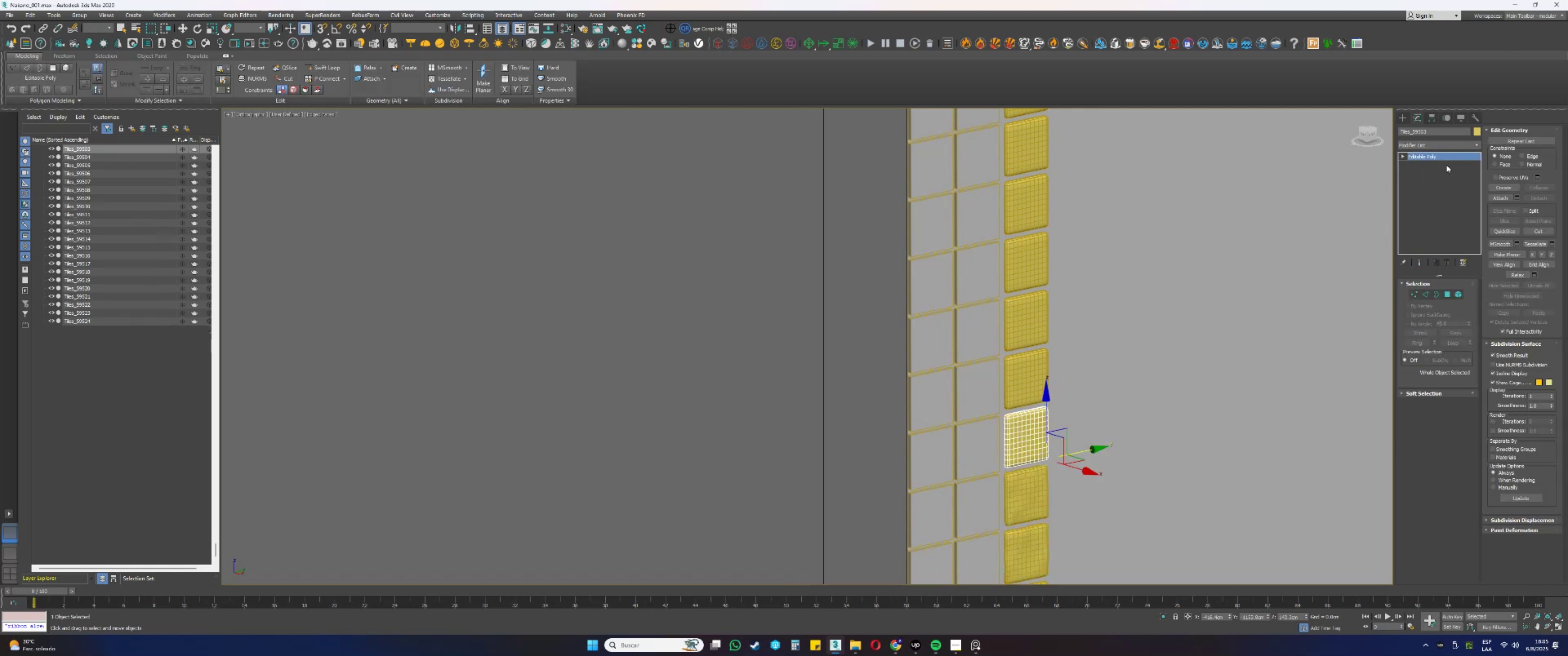 
right_click([1437, 157])
 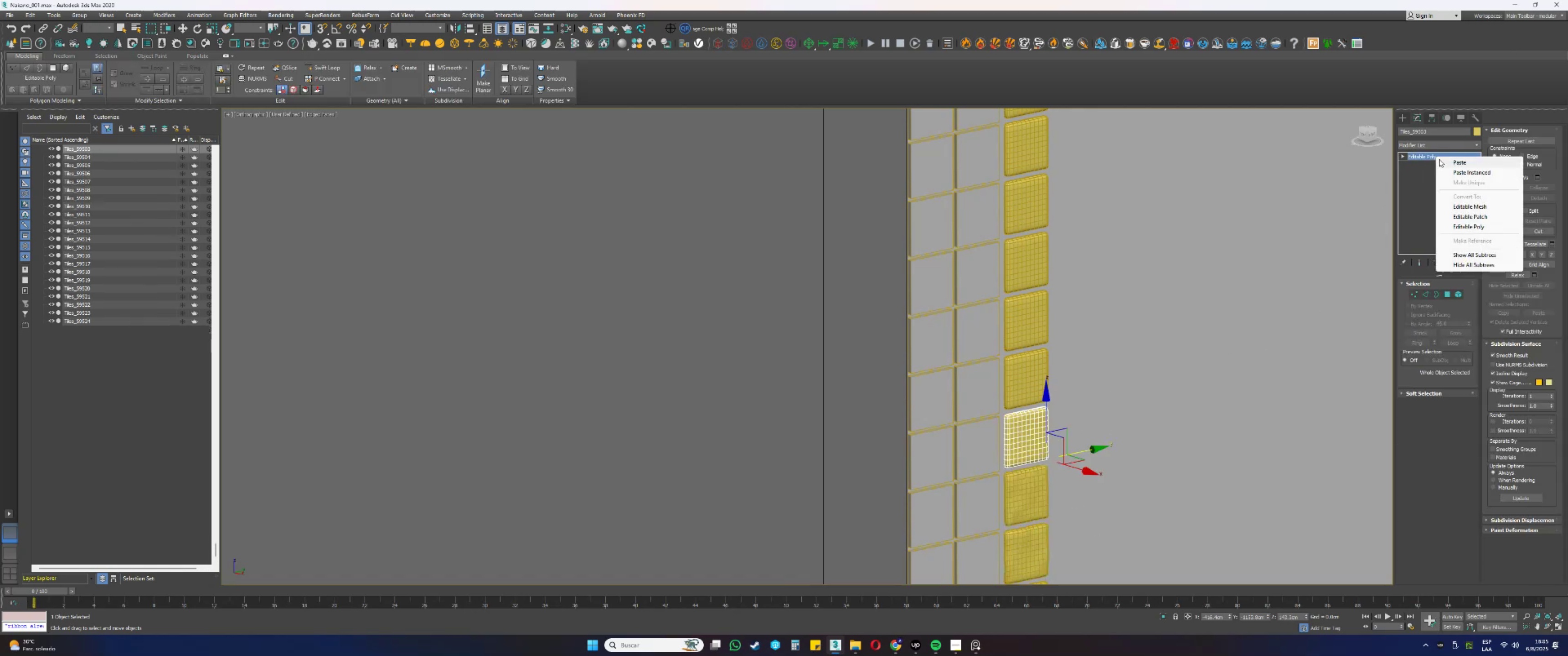 
left_click([1453, 161])
 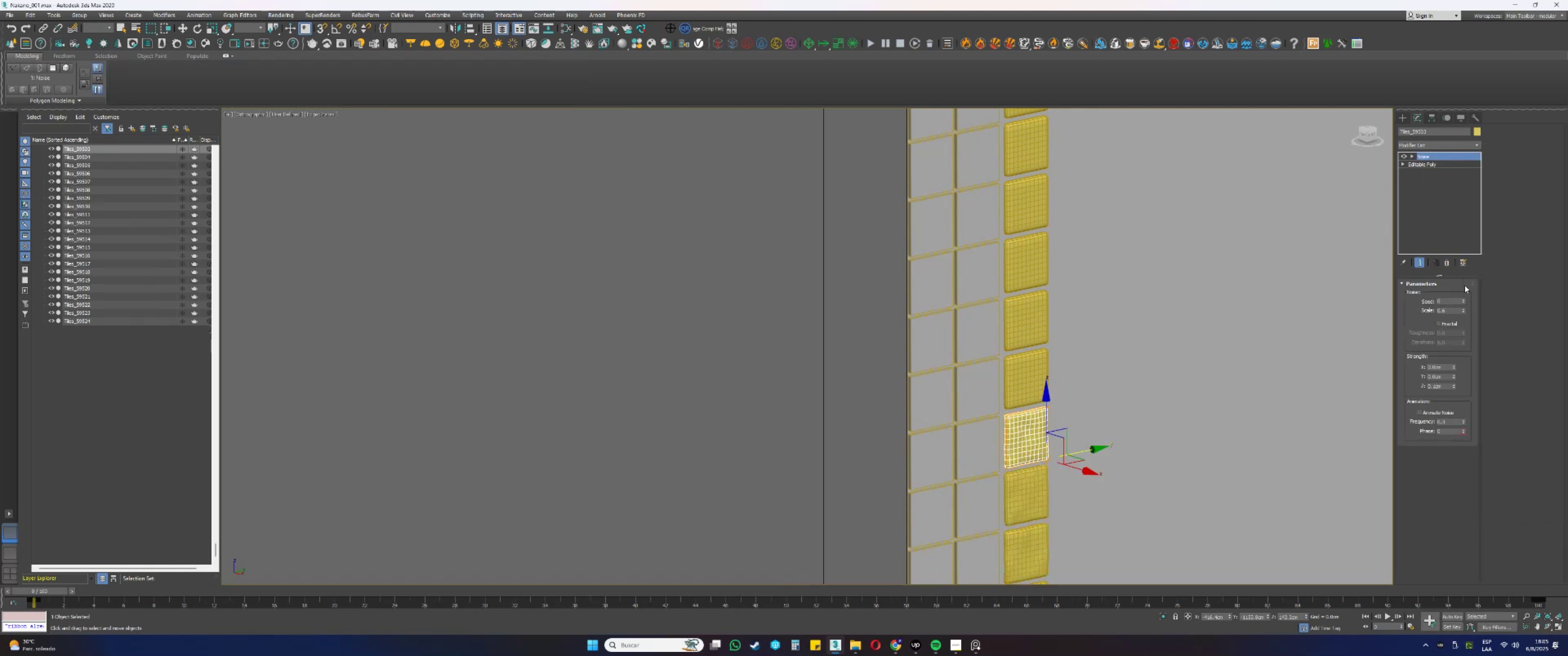 
left_click_drag(start_coordinate=[1463, 297], to_coordinate=[1464, 260])
 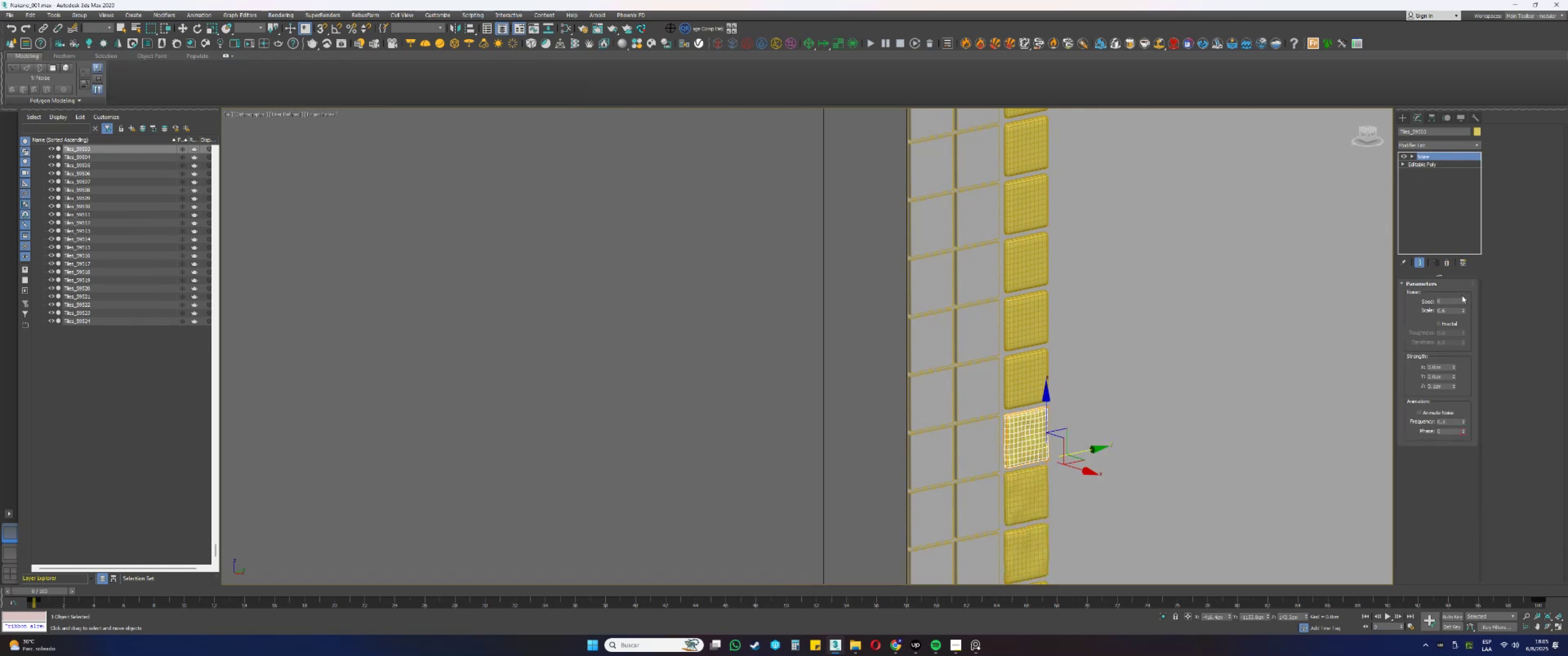 
left_click_drag(start_coordinate=[1465, 303], to_coordinate=[1470, 269])
 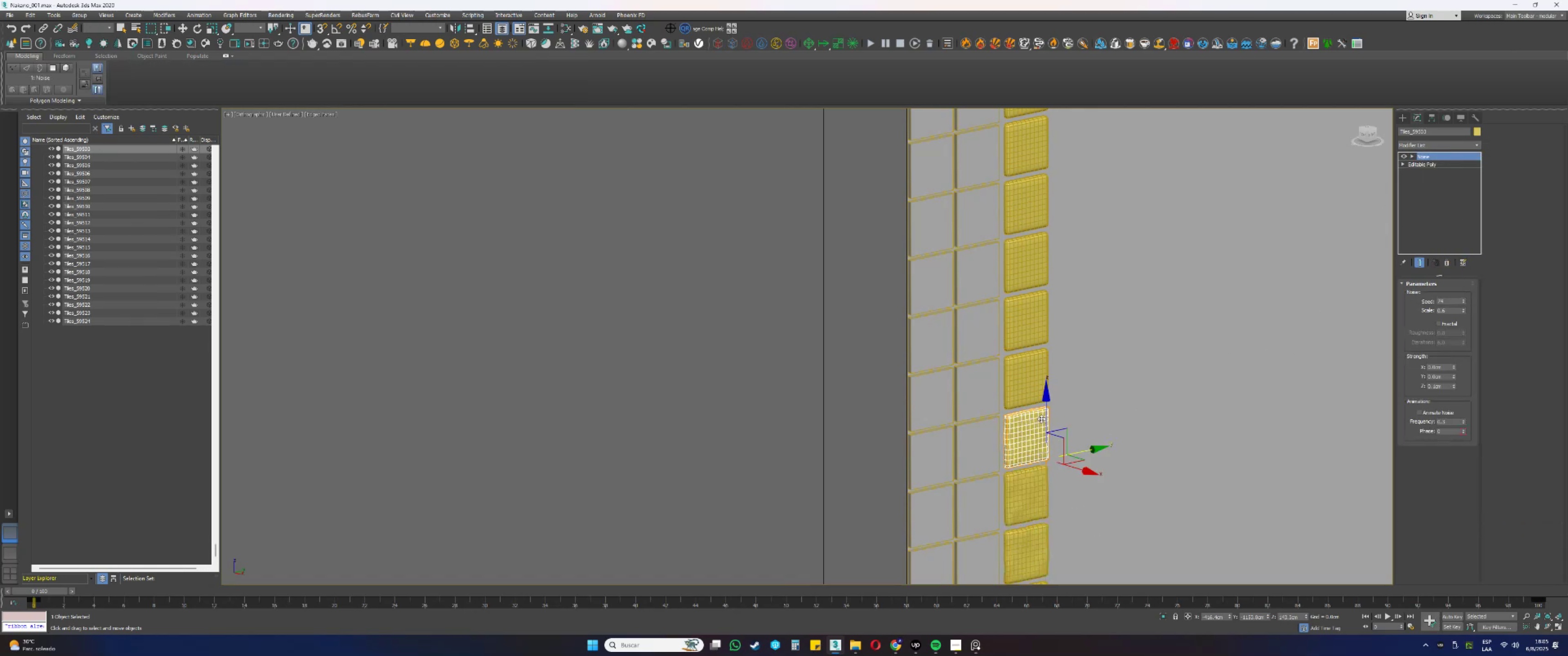 
left_click([1036, 385])
 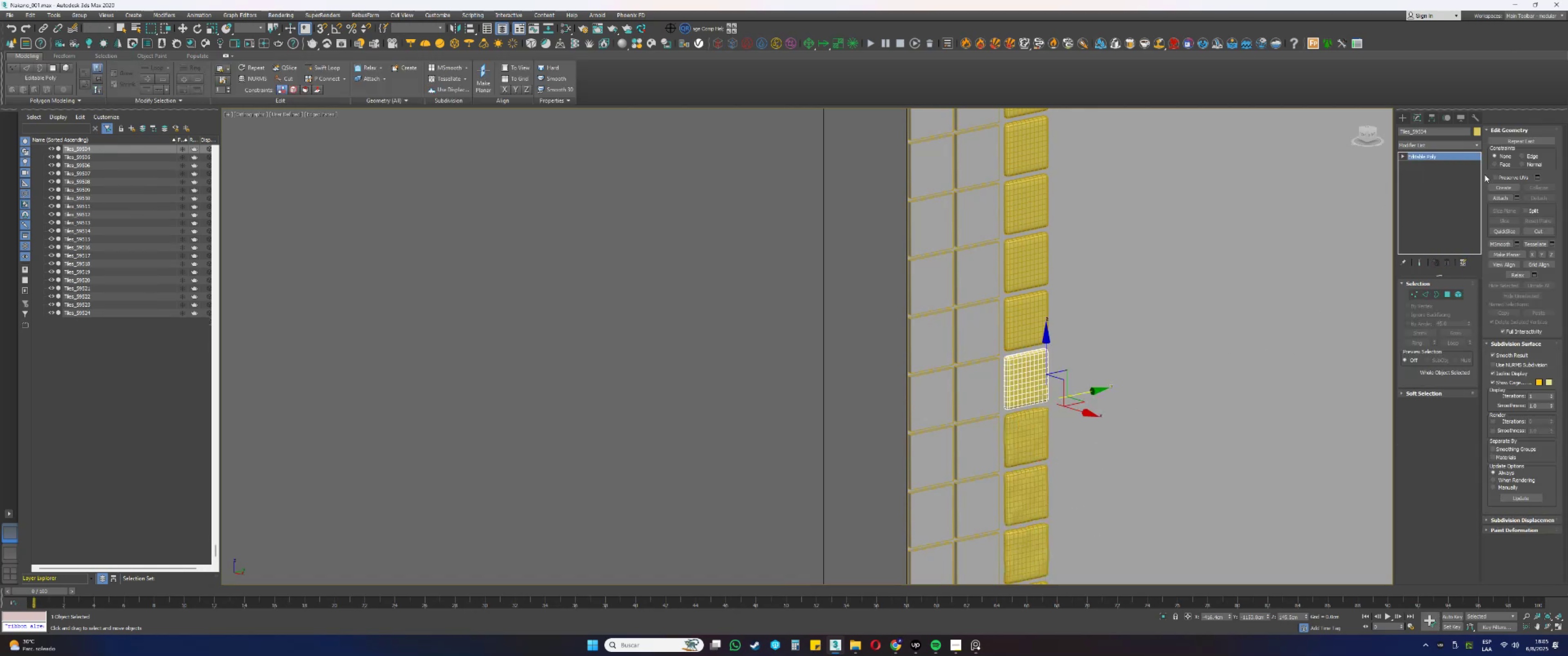 
right_click([1456, 157])
 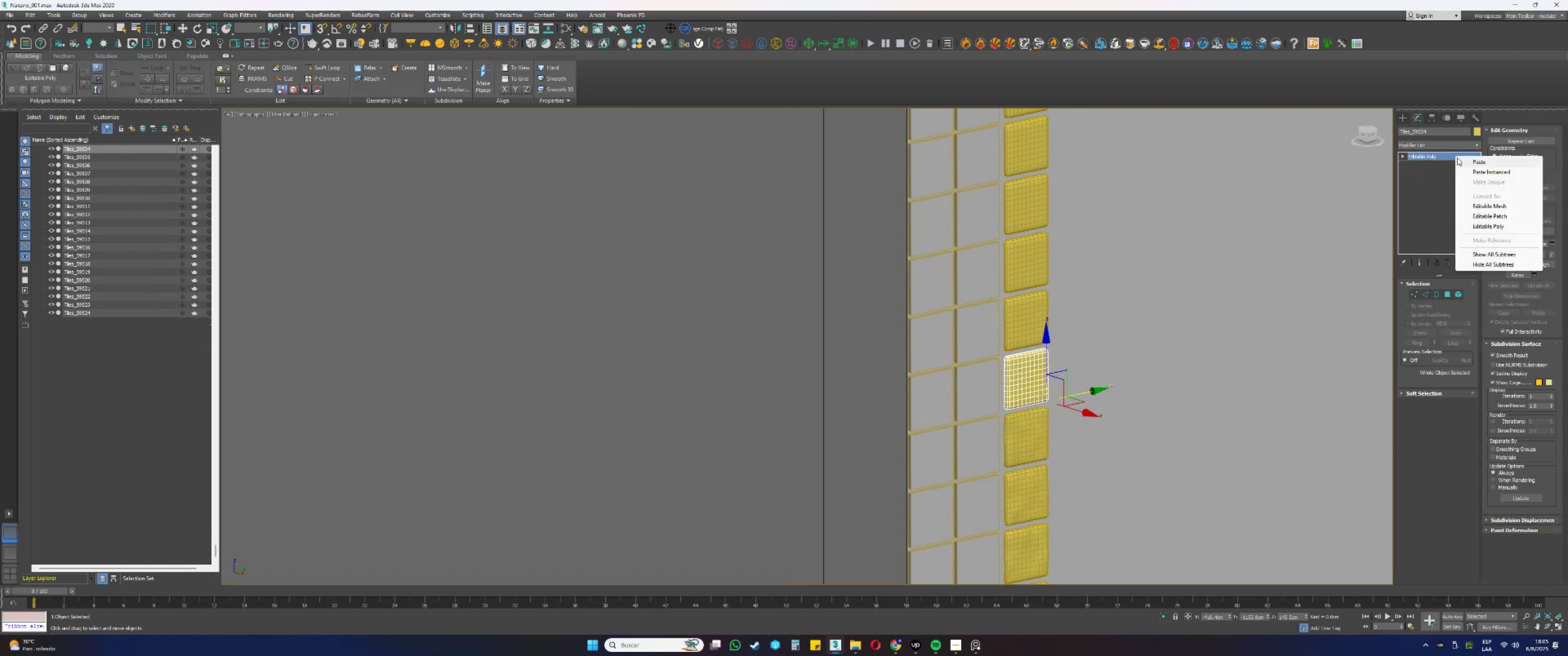 
left_click([1466, 161])
 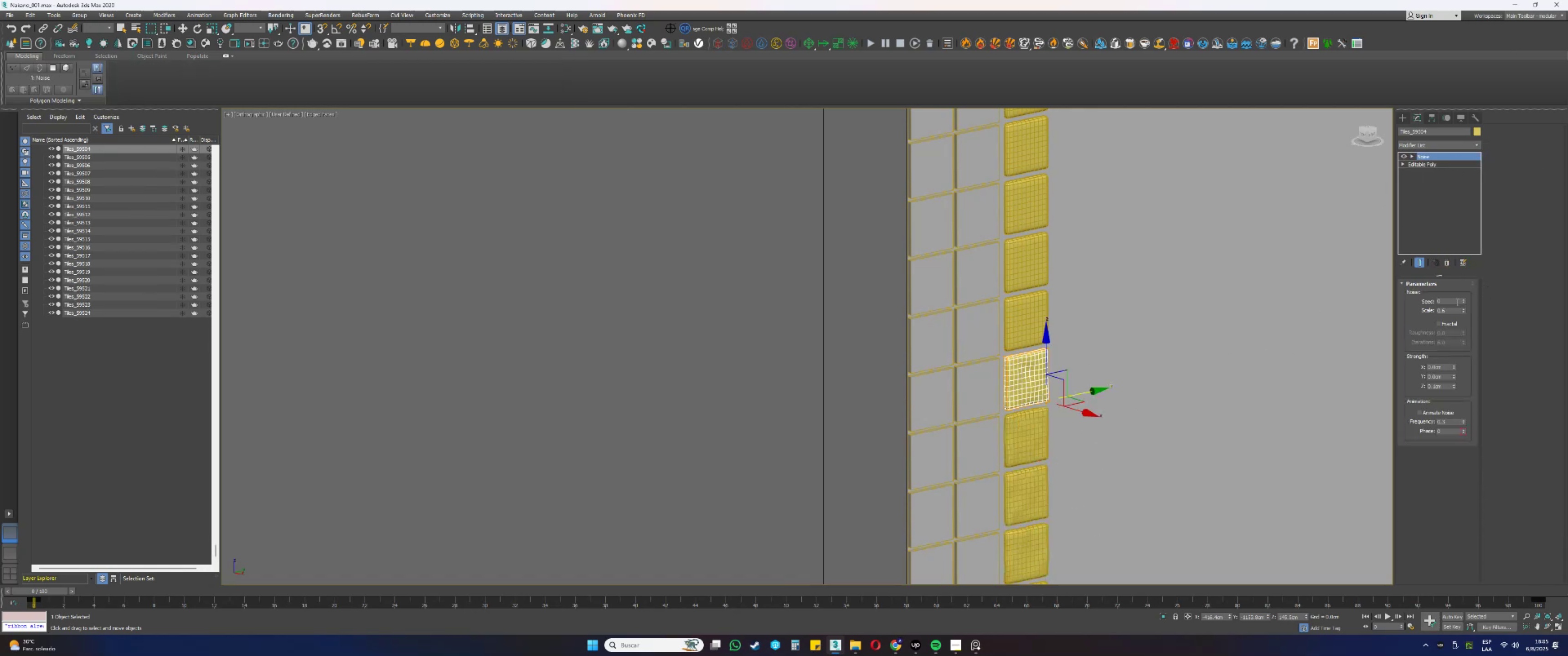 
left_click_drag(start_coordinate=[1461, 300], to_coordinate=[1461, 271])
 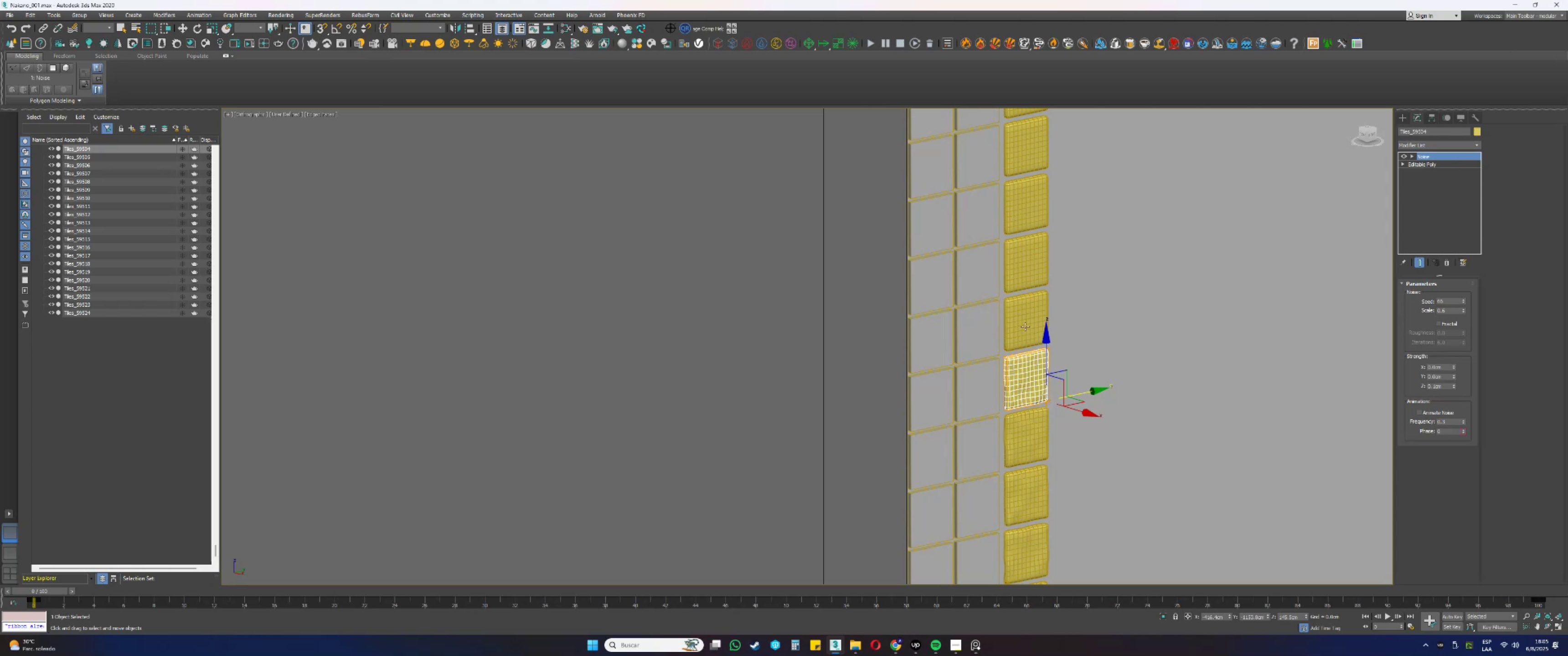 
left_click([1025, 327])
 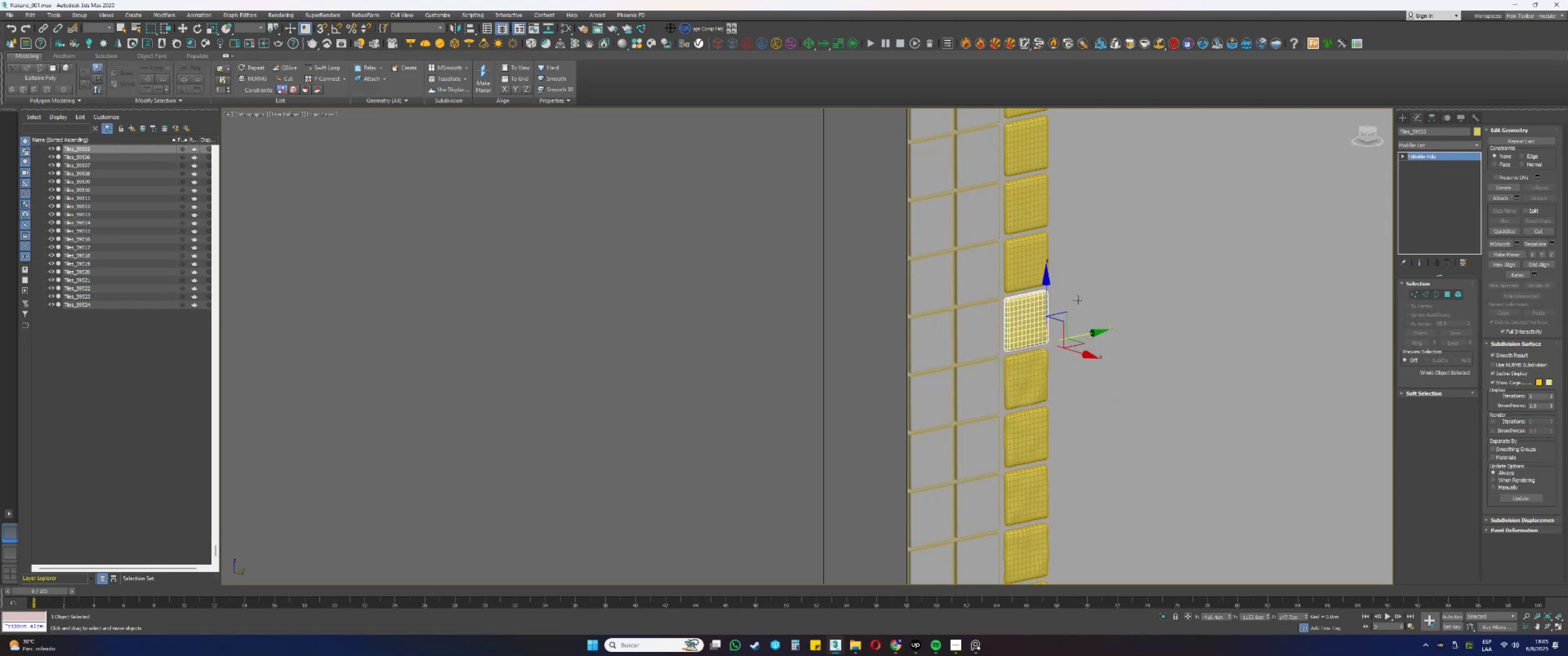 
mouse_move([1096, 320])
 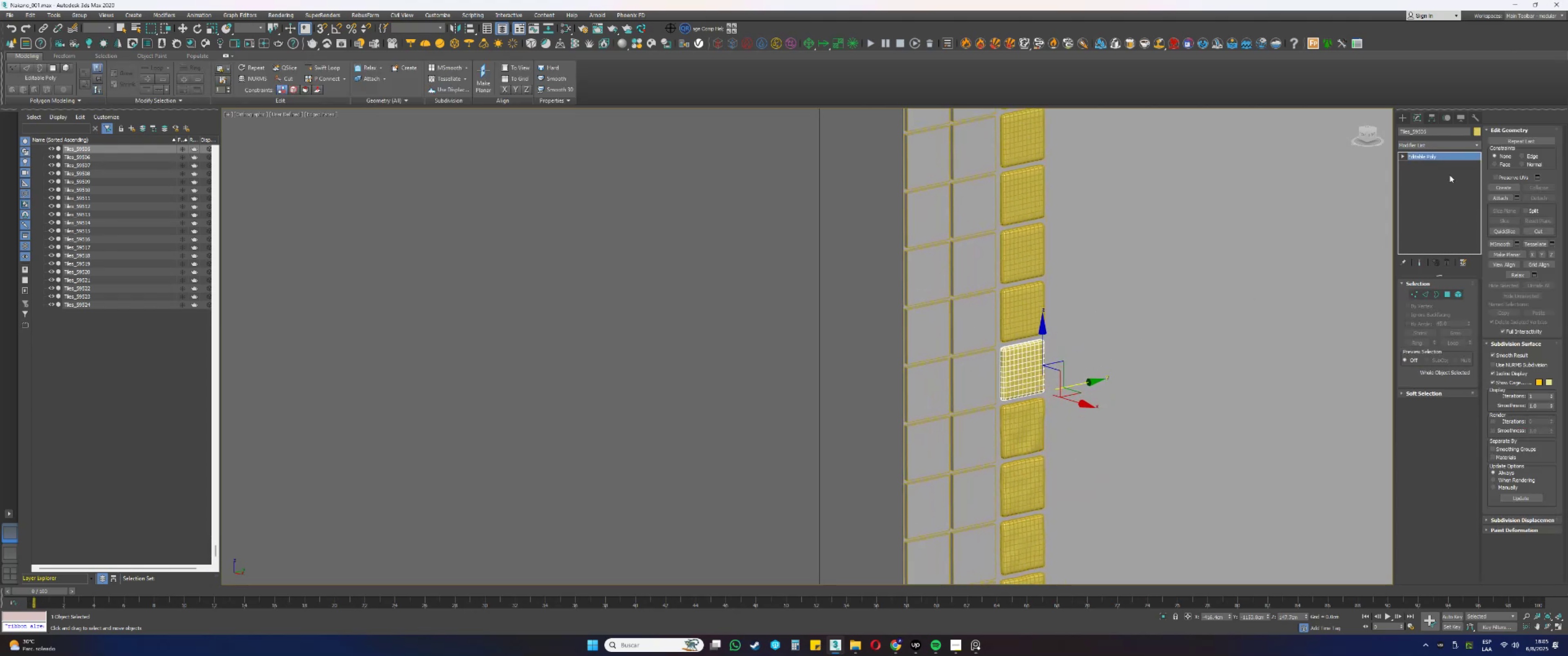 
left_click([1453, 164])
 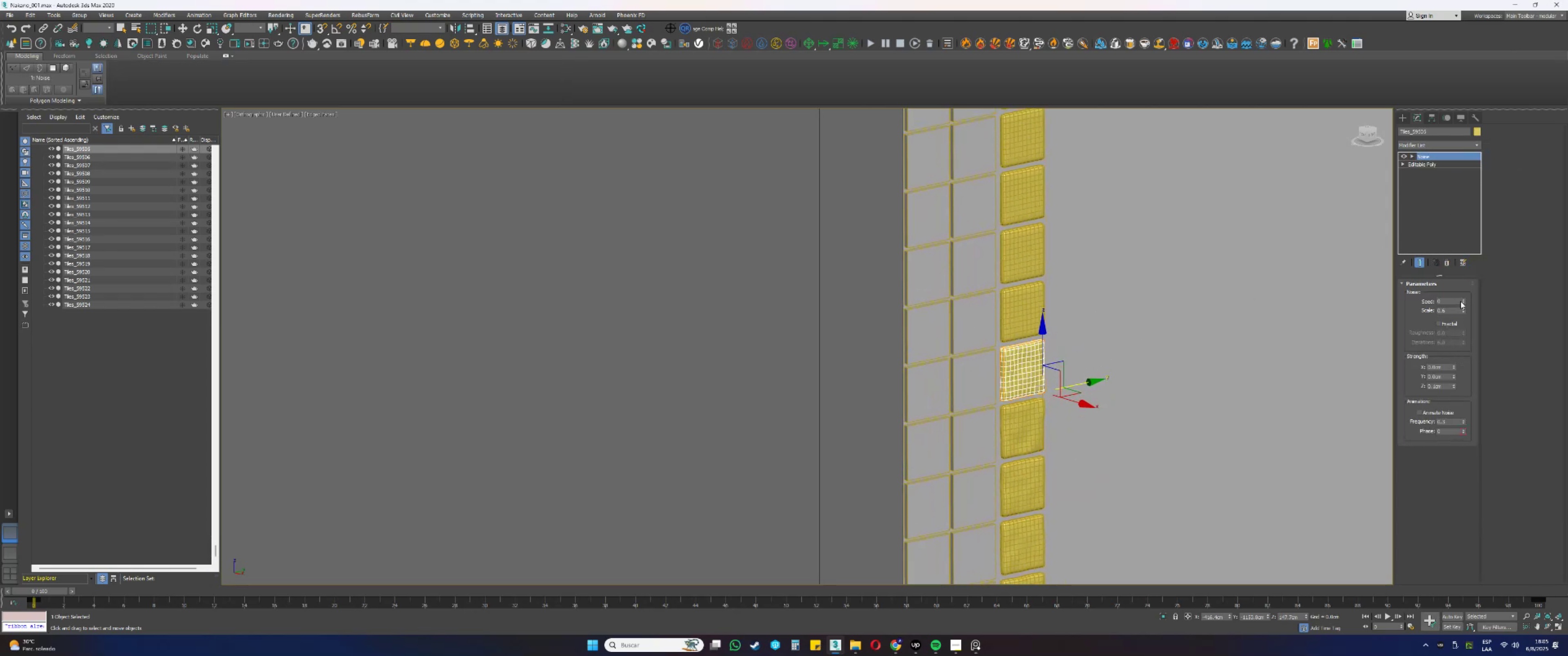 
left_click_drag(start_coordinate=[1462, 302], to_coordinate=[1460, 274])
 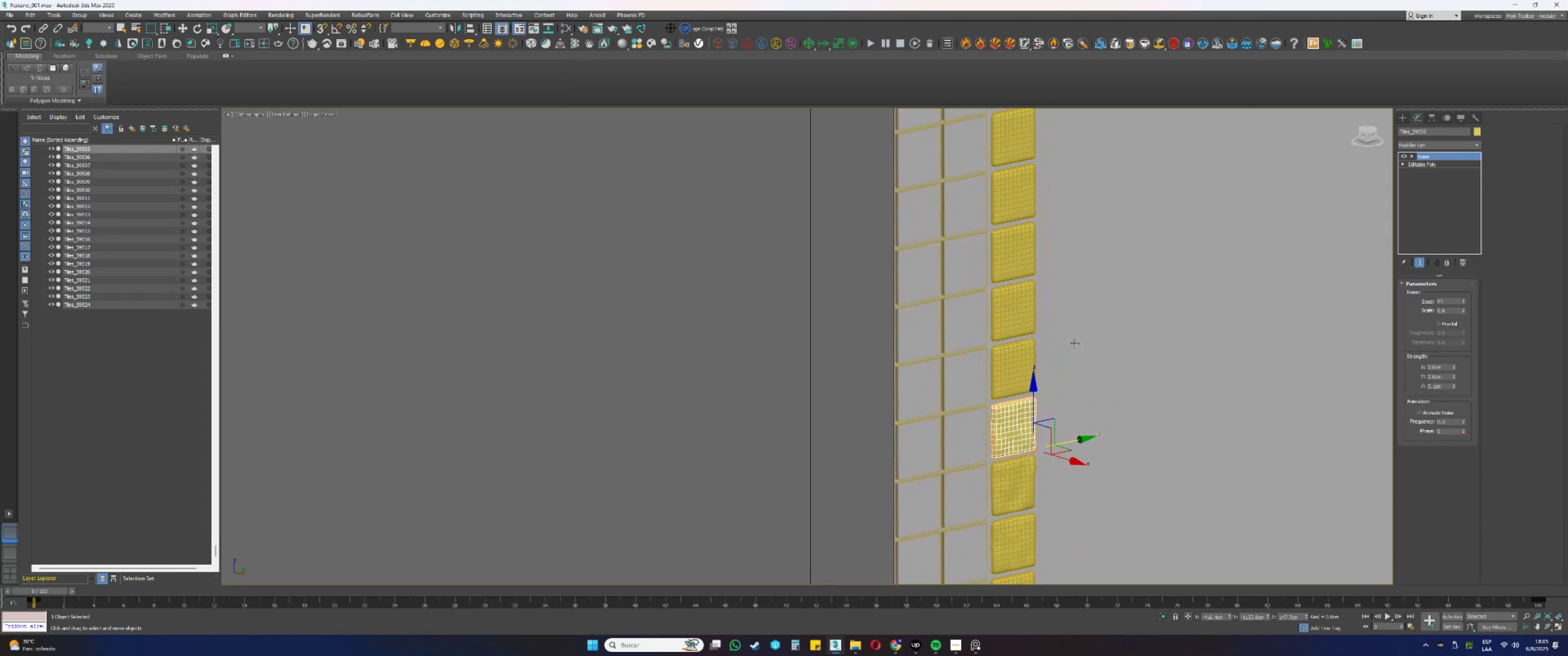 
left_click([1027, 355])
 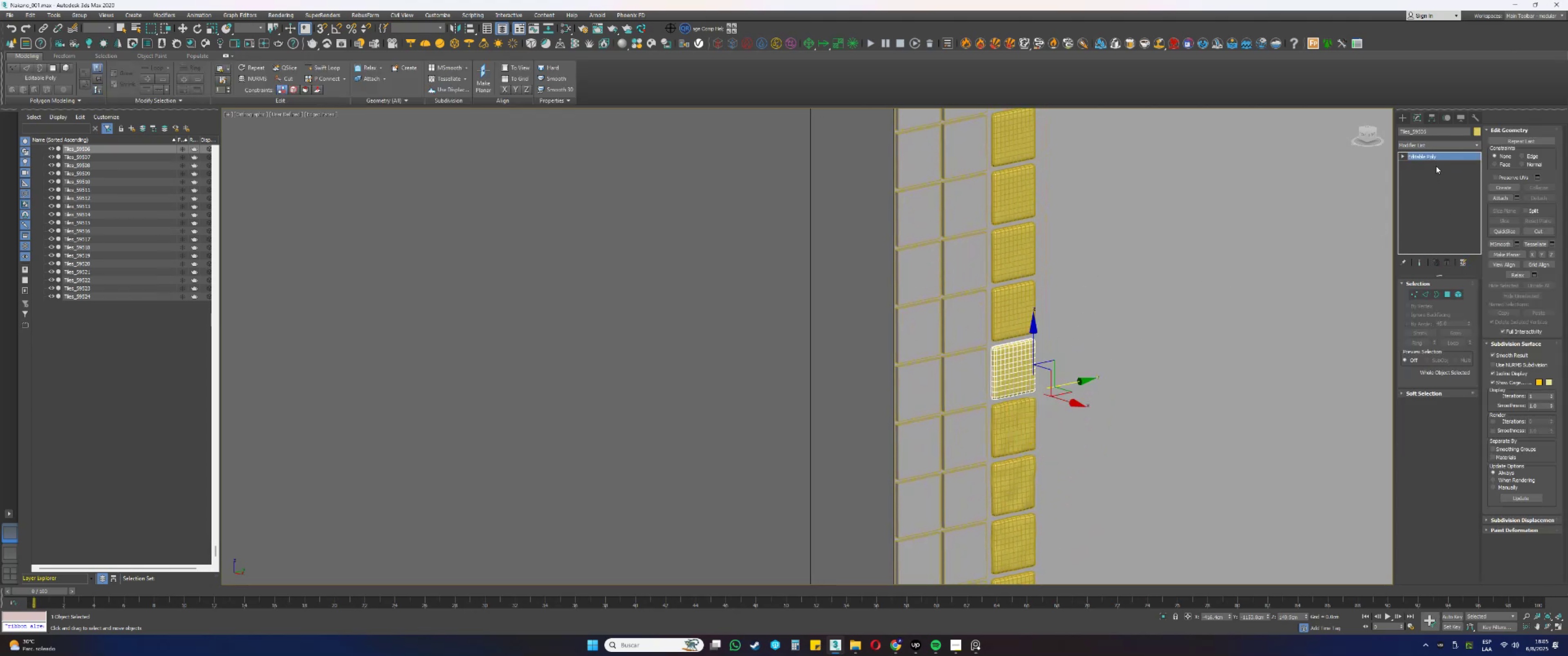 
right_click([1430, 158])
 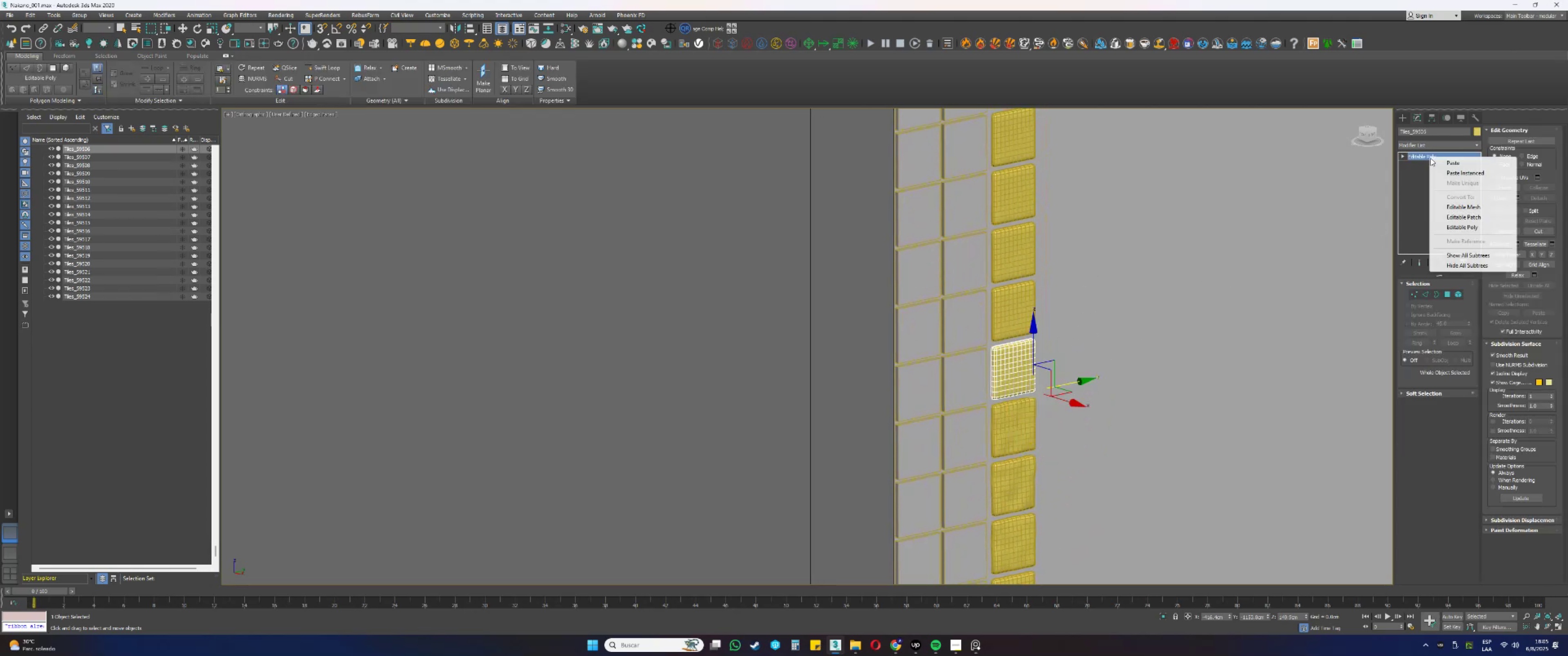 
left_click([1443, 164])
 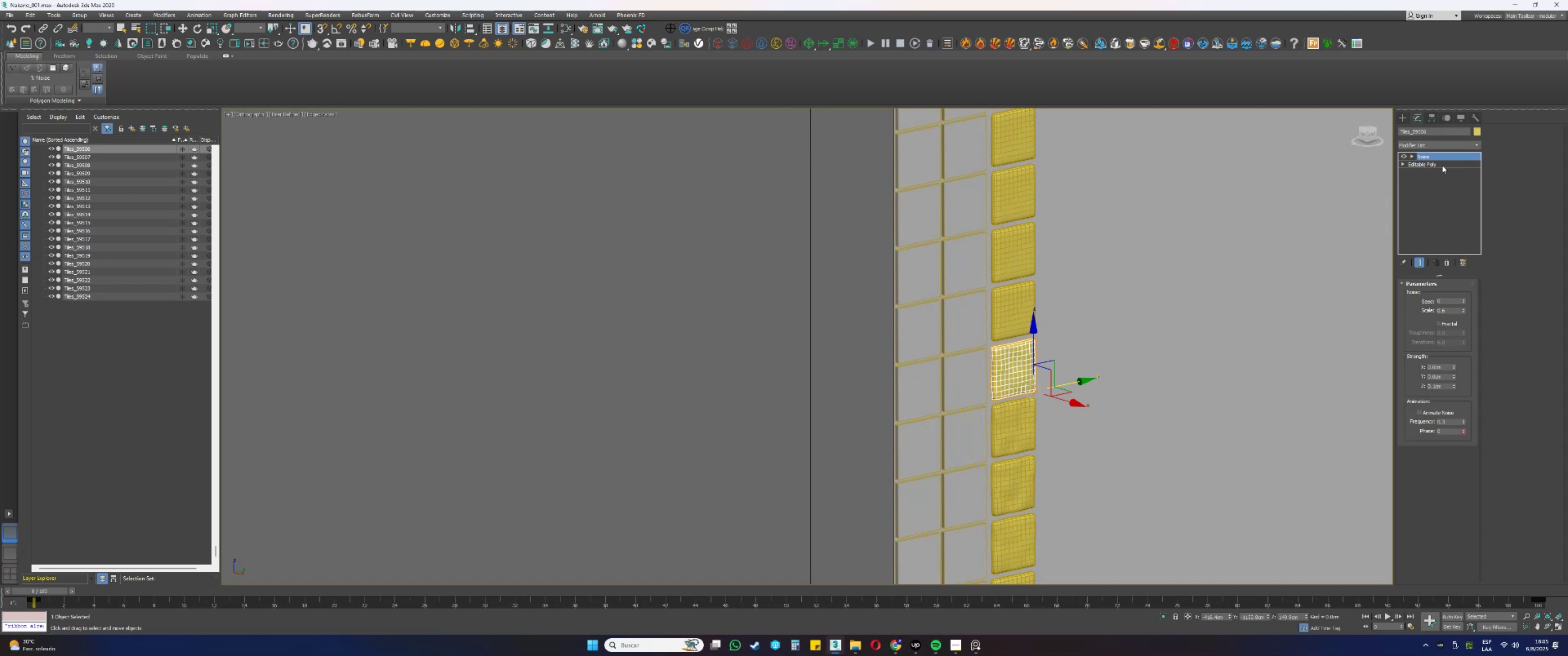 
wait(26.06)
 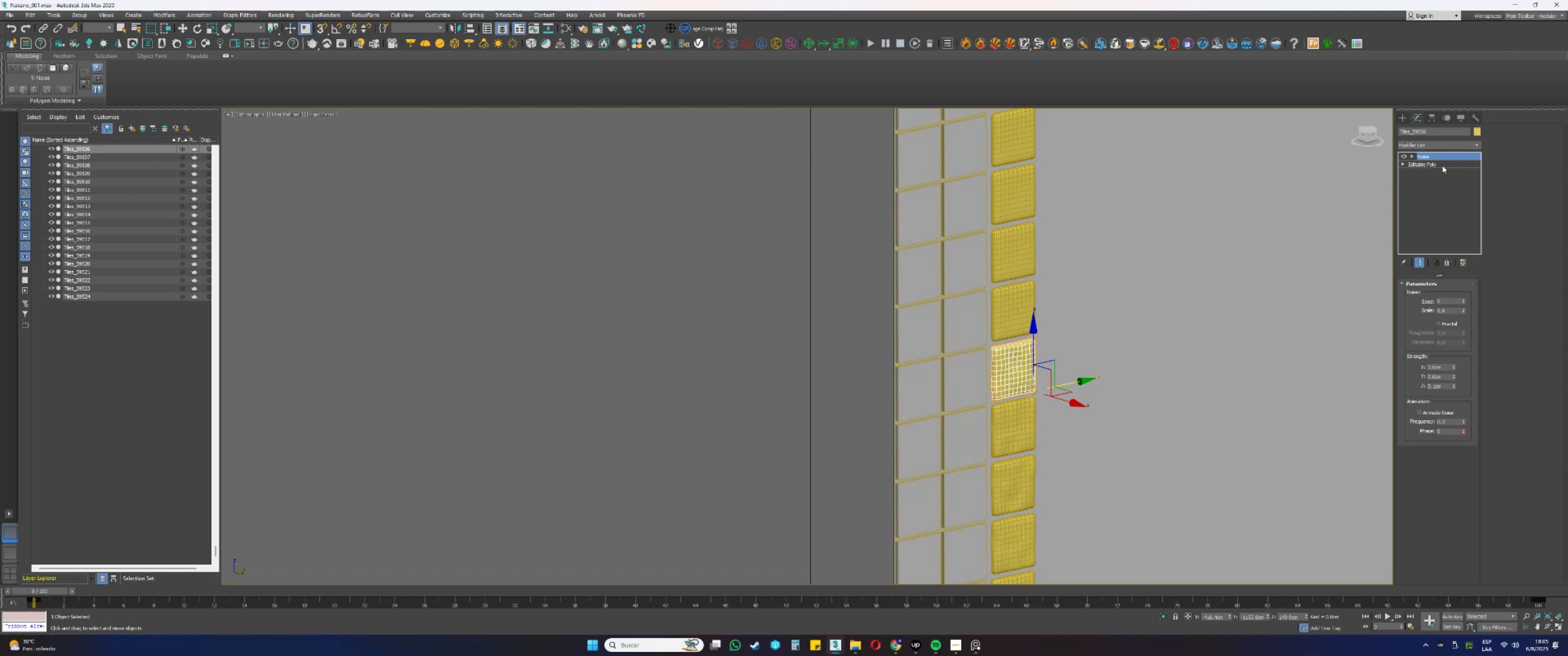 
left_click_drag(start_coordinate=[1464, 299], to_coordinate=[1468, 260])
 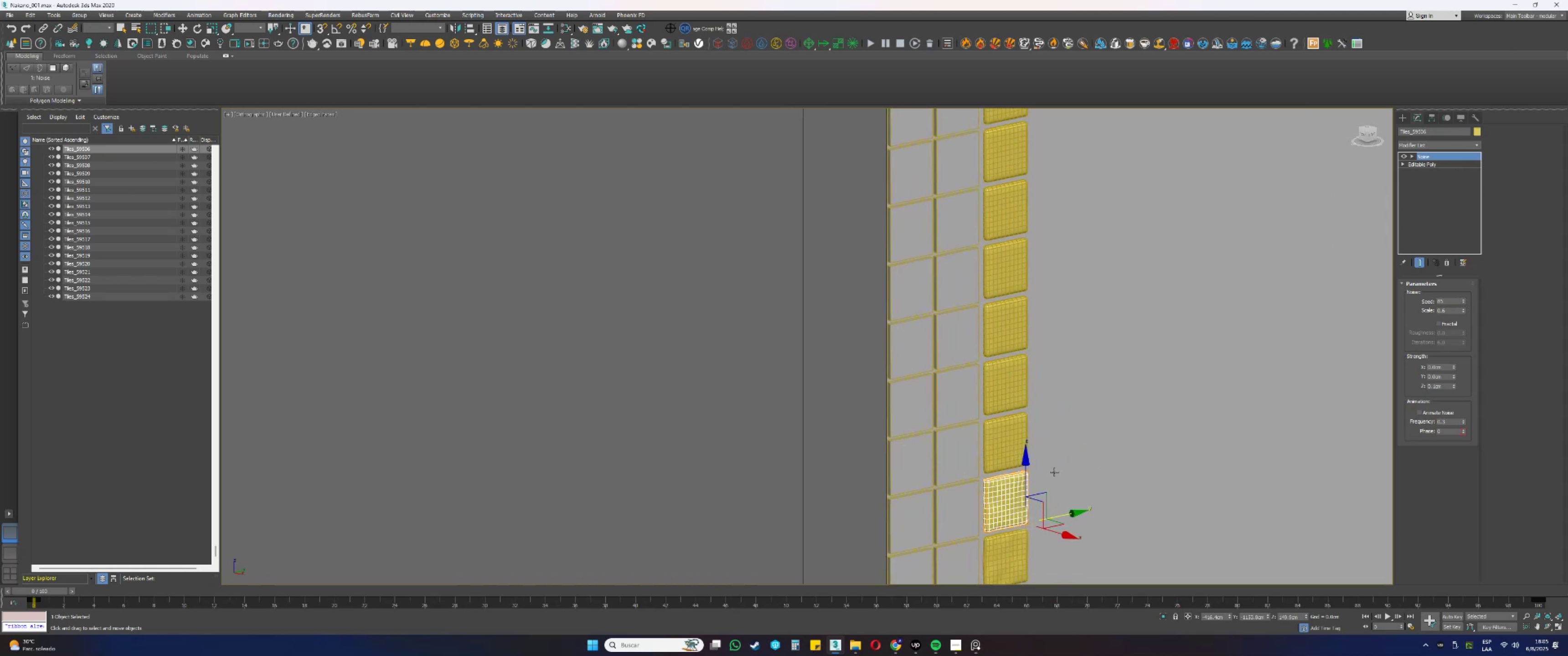 
left_click([1001, 441])
 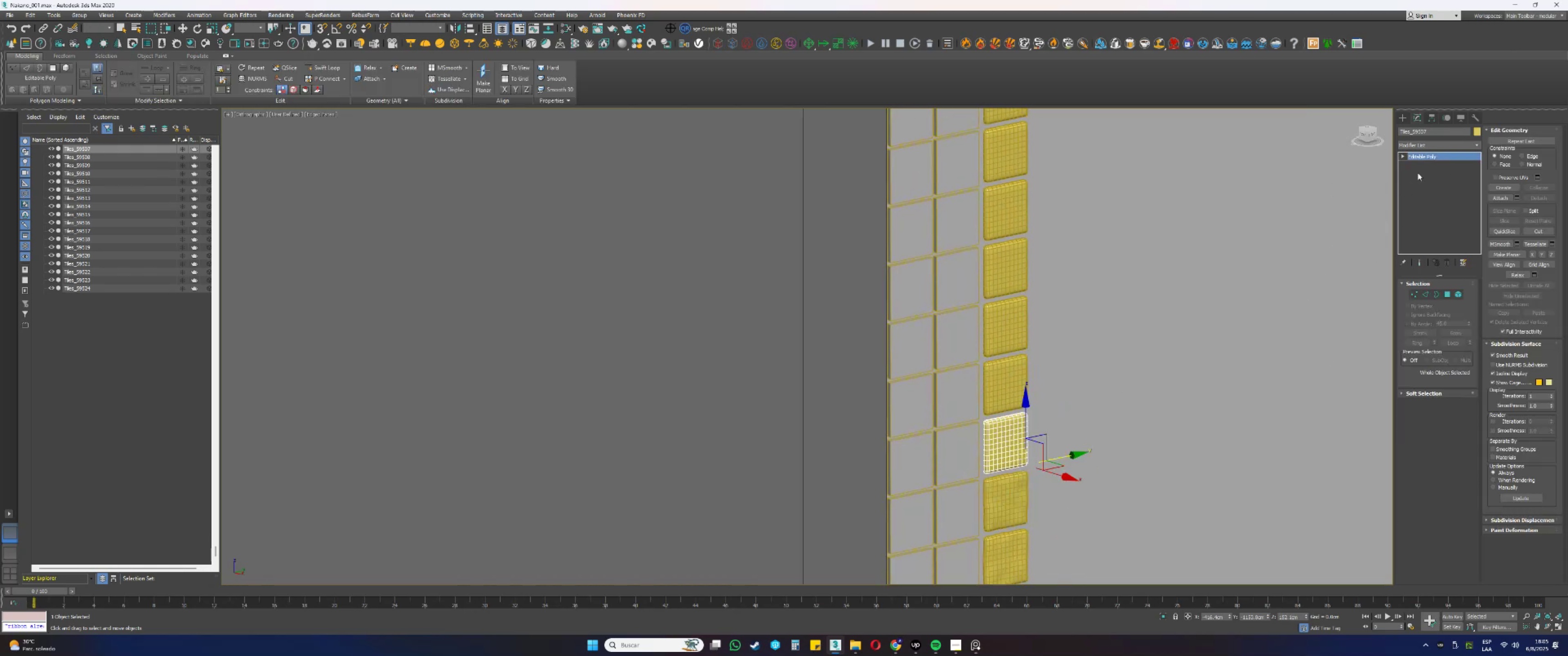 
right_click([1422, 159])
 